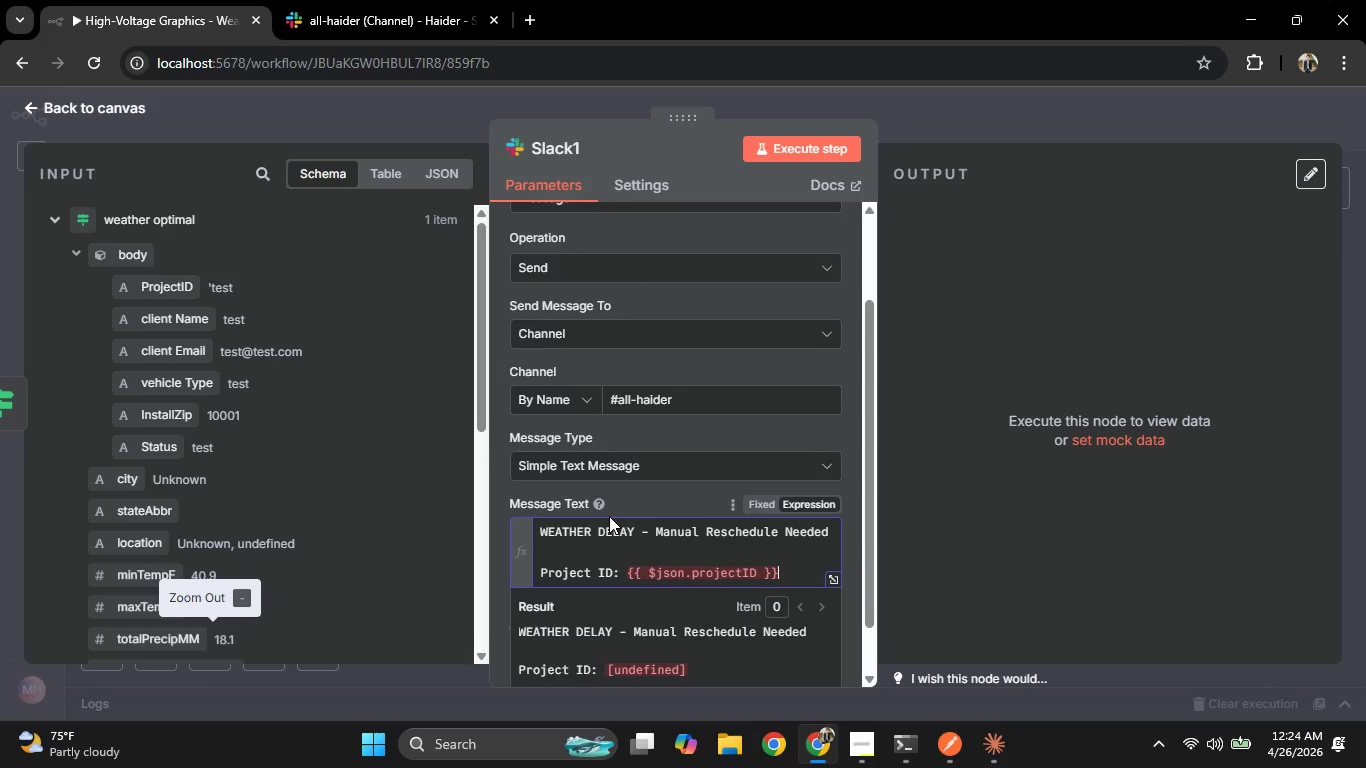 
key(Enter)
 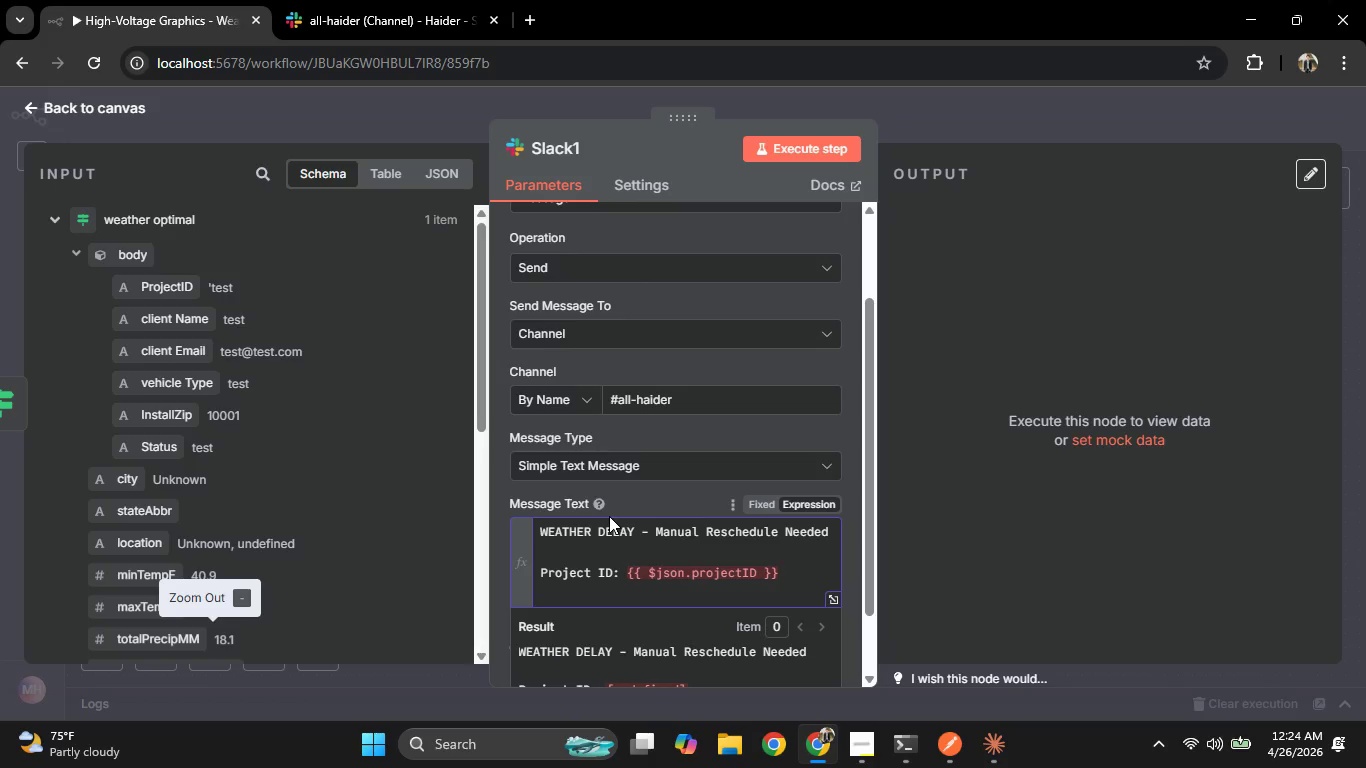 
scroll: coordinate [265, 486], scroll_direction: down, amount: 3.0
 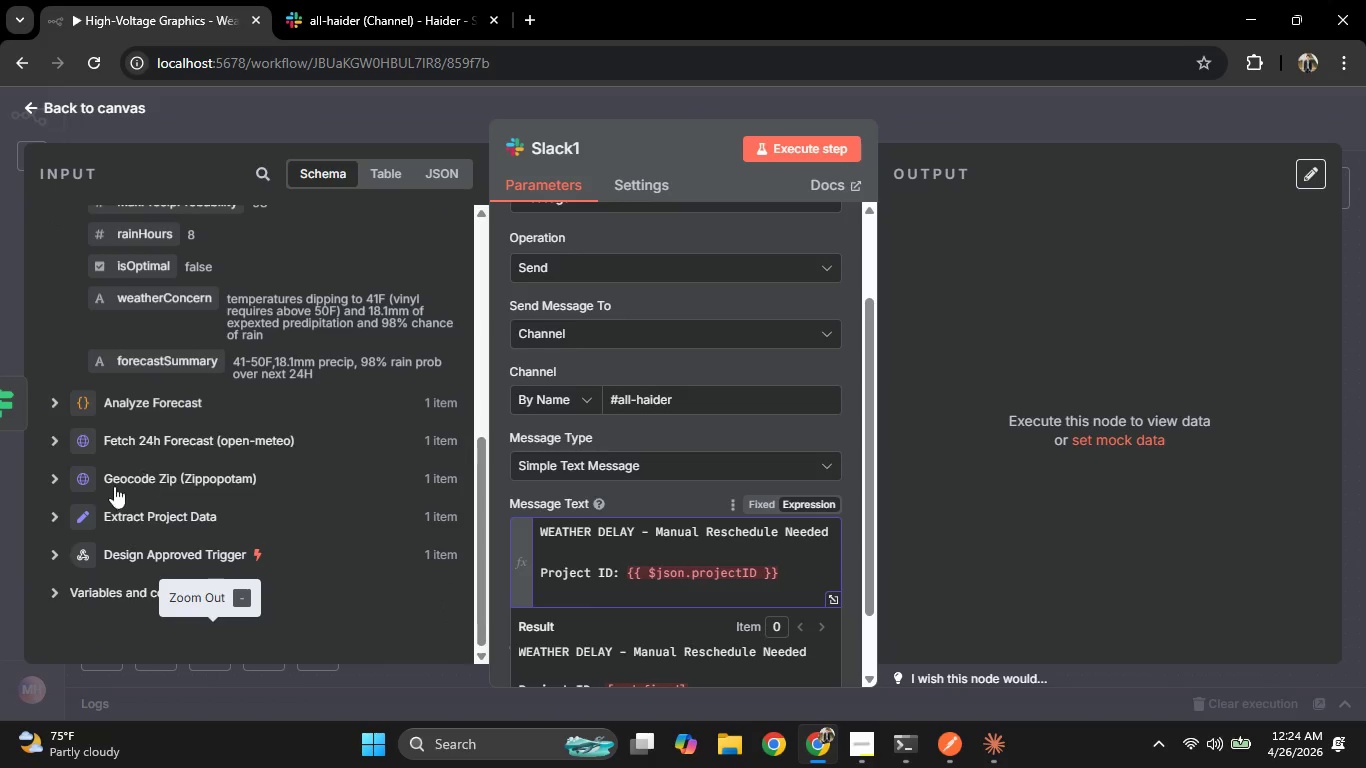 
left_click([55, 520])
 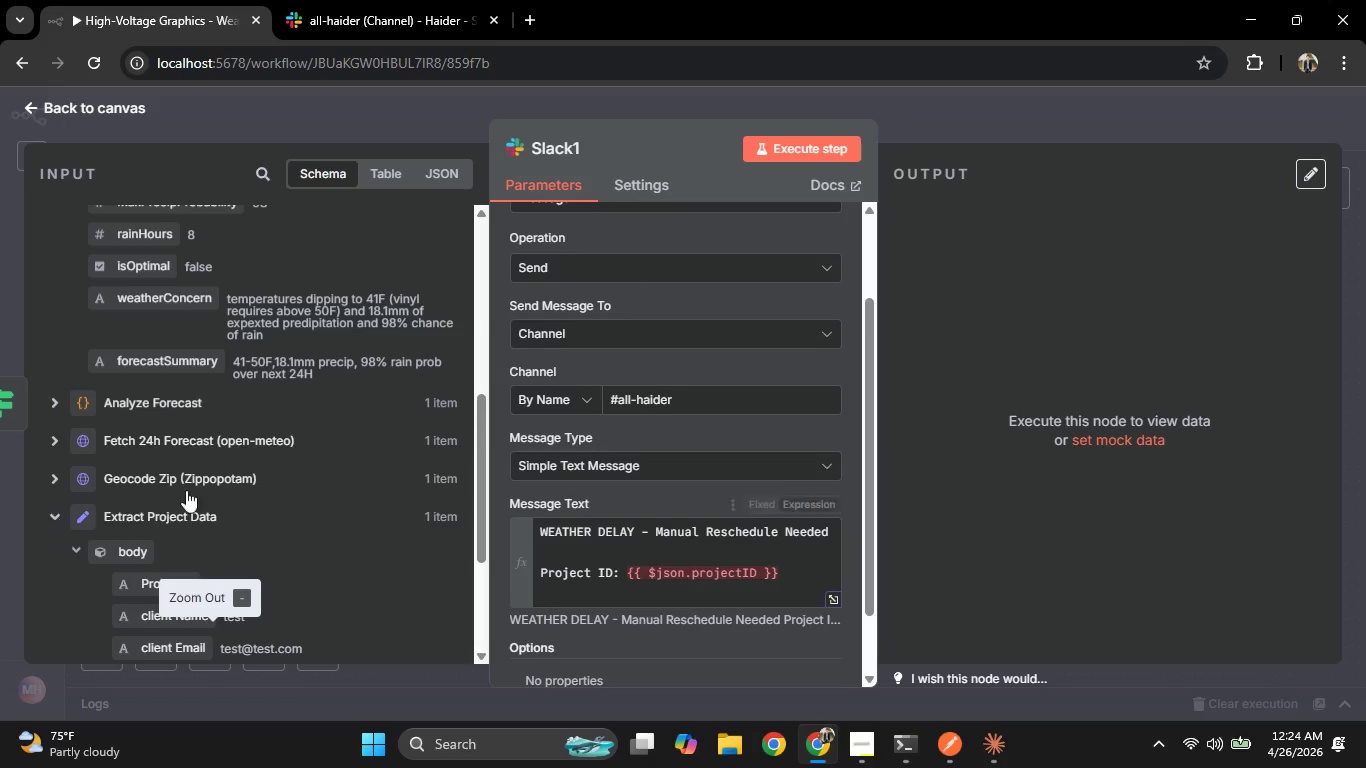 
scroll: coordinate [224, 485], scroll_direction: down, amount: 2.0
 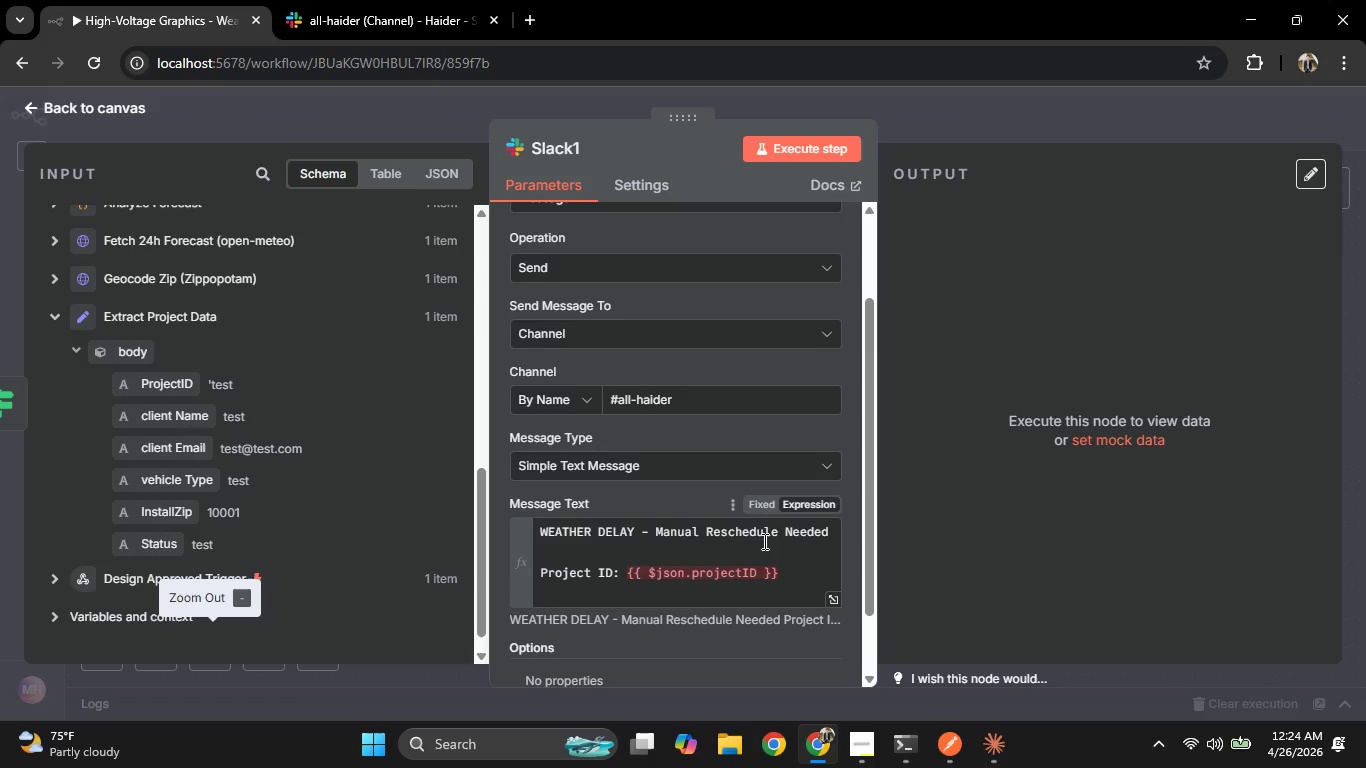 
left_click_drag(start_coordinate=[778, 574], to_coordinate=[625, 572])
 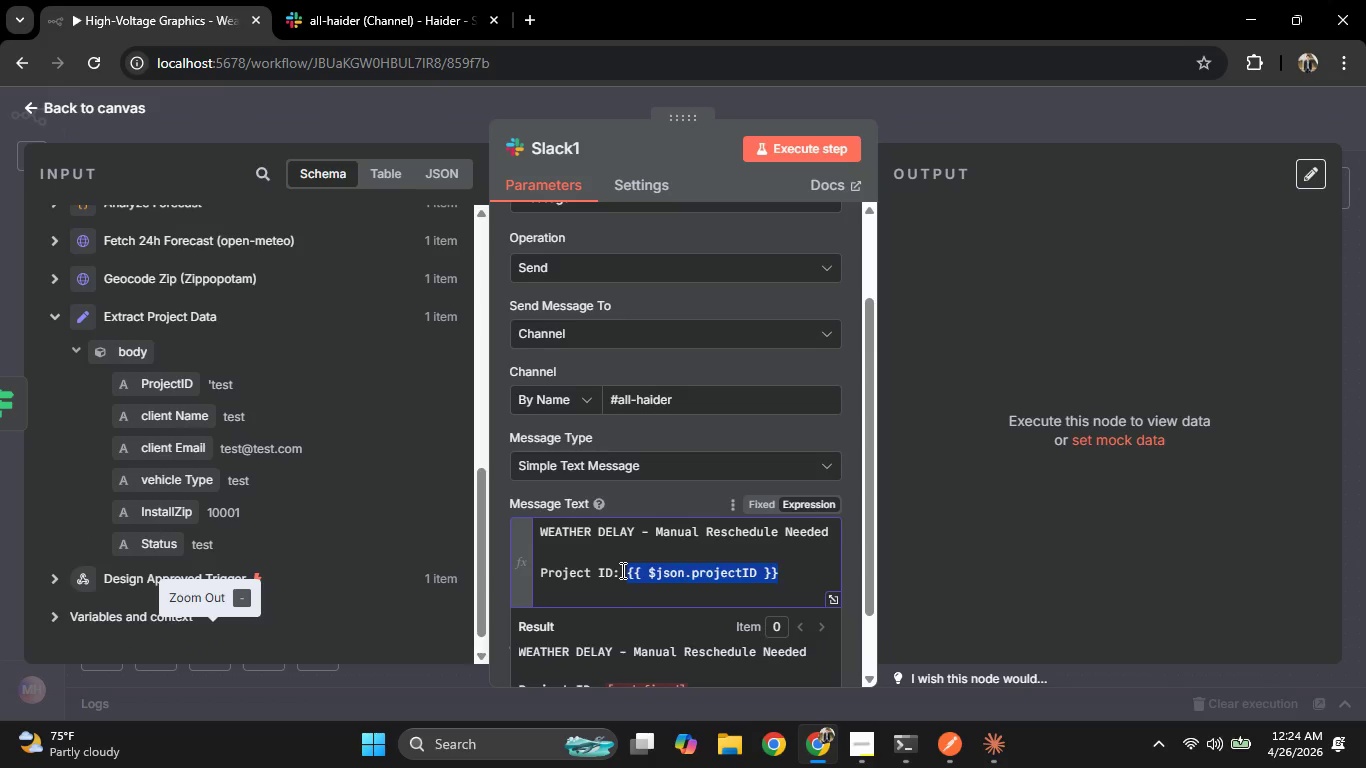 
key(Backspace)
 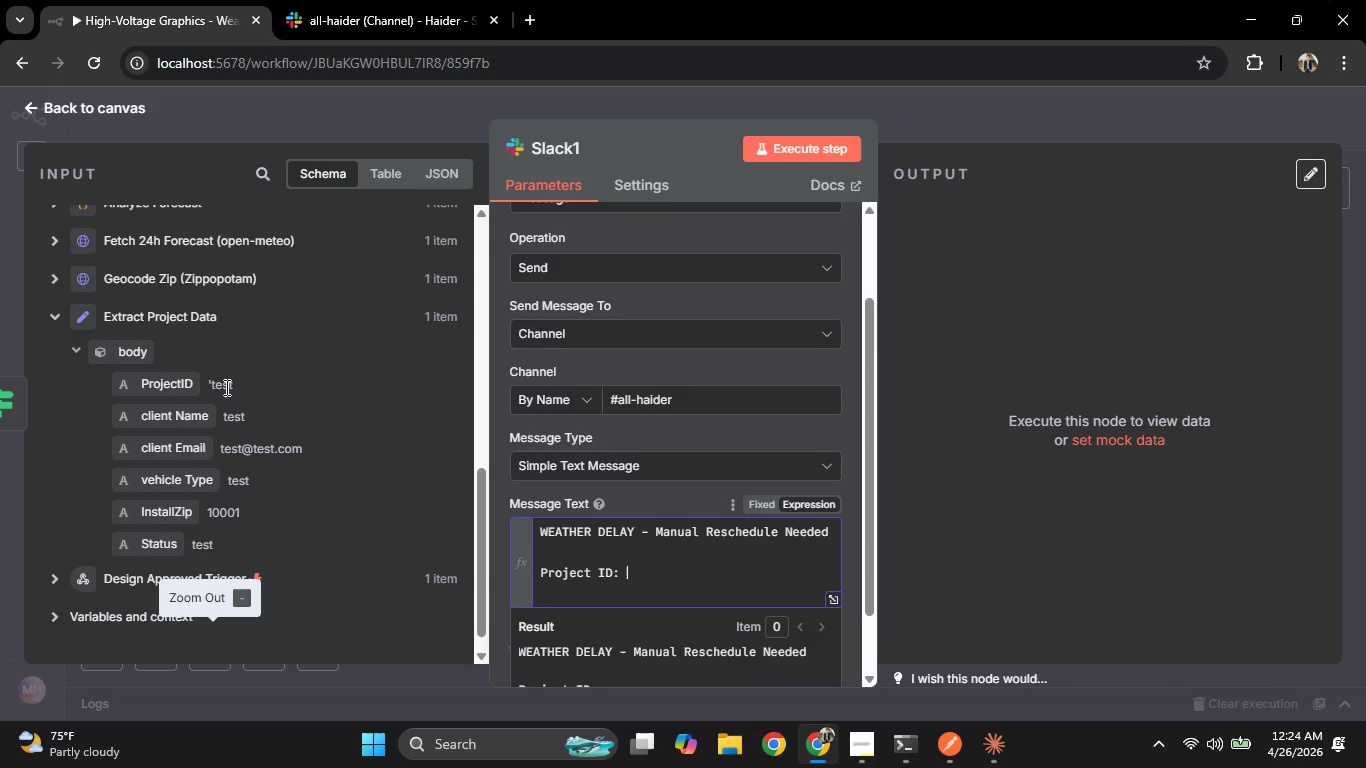 
left_click_drag(start_coordinate=[146, 388], to_coordinate=[667, 576])
 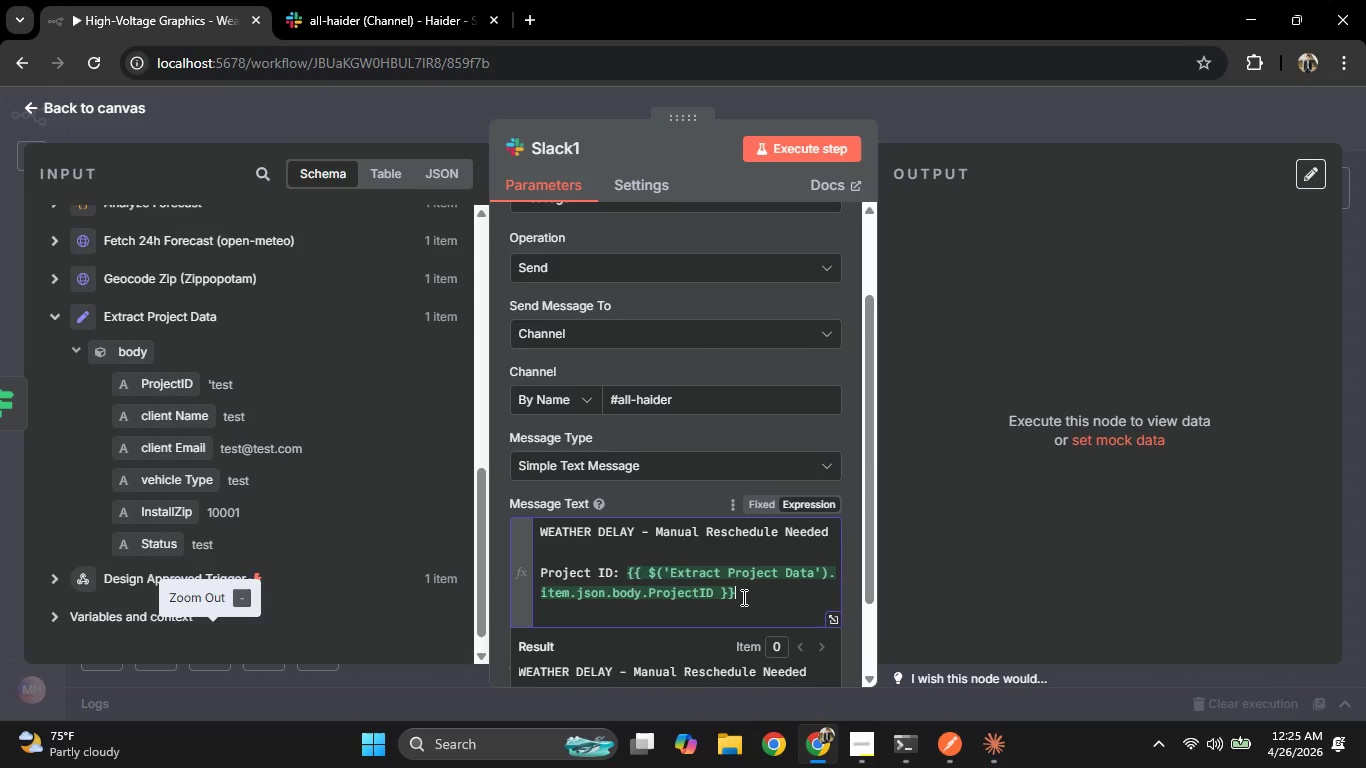 
key(Enter)
 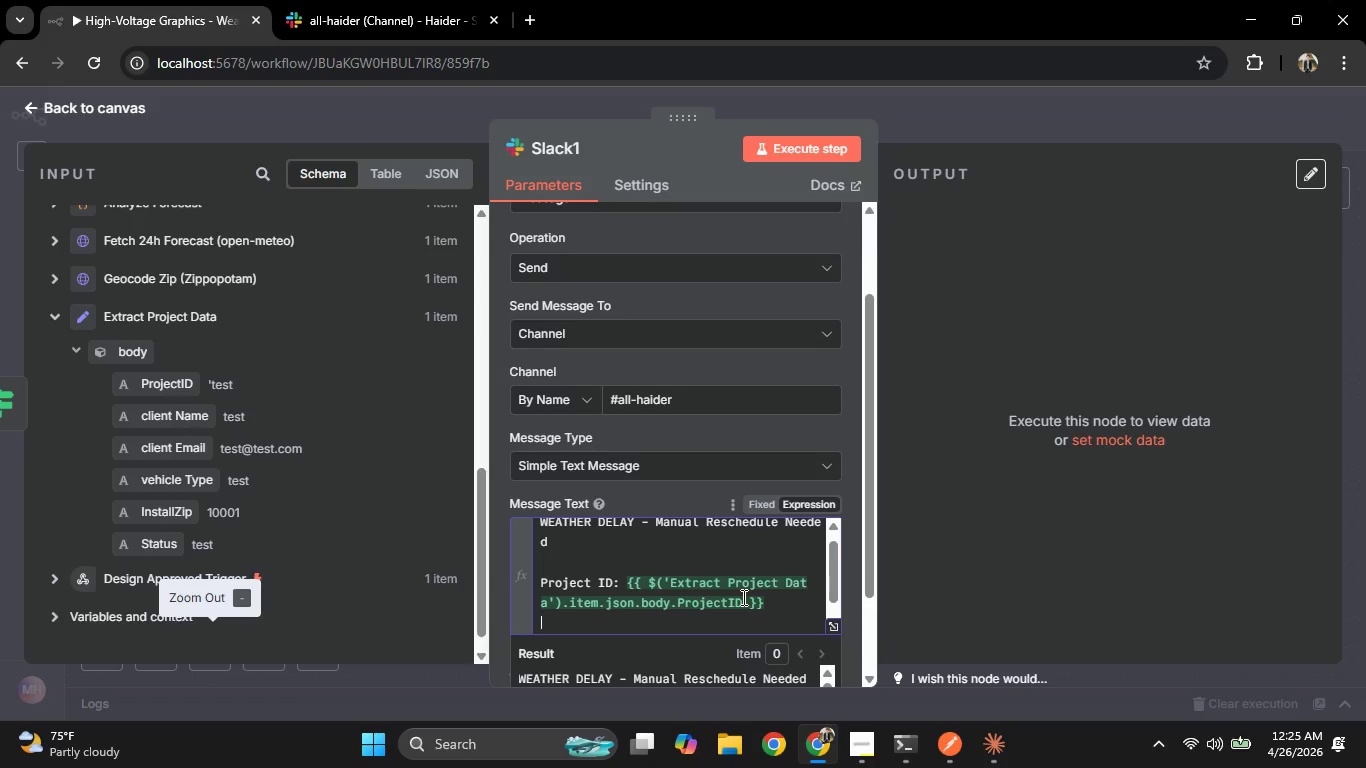 
wait(5.64)
 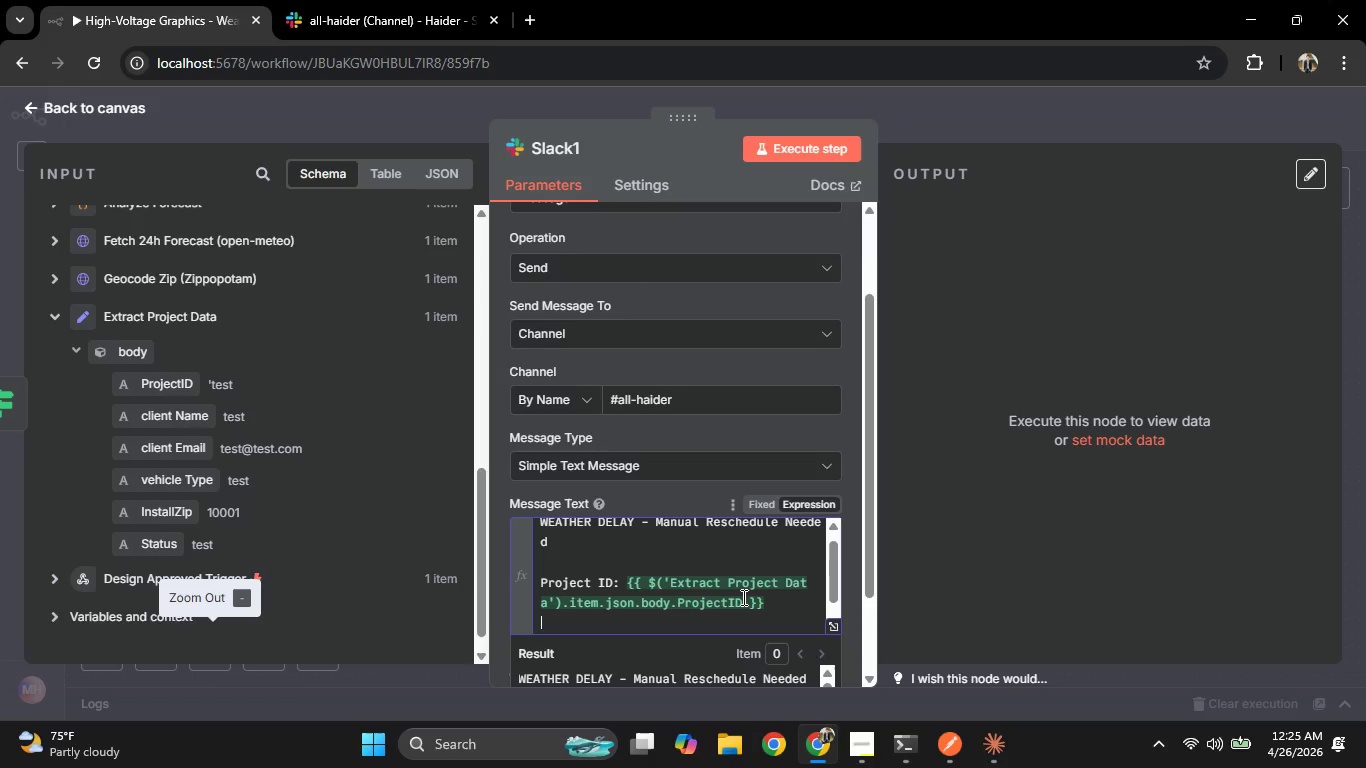 
type(Client: )
 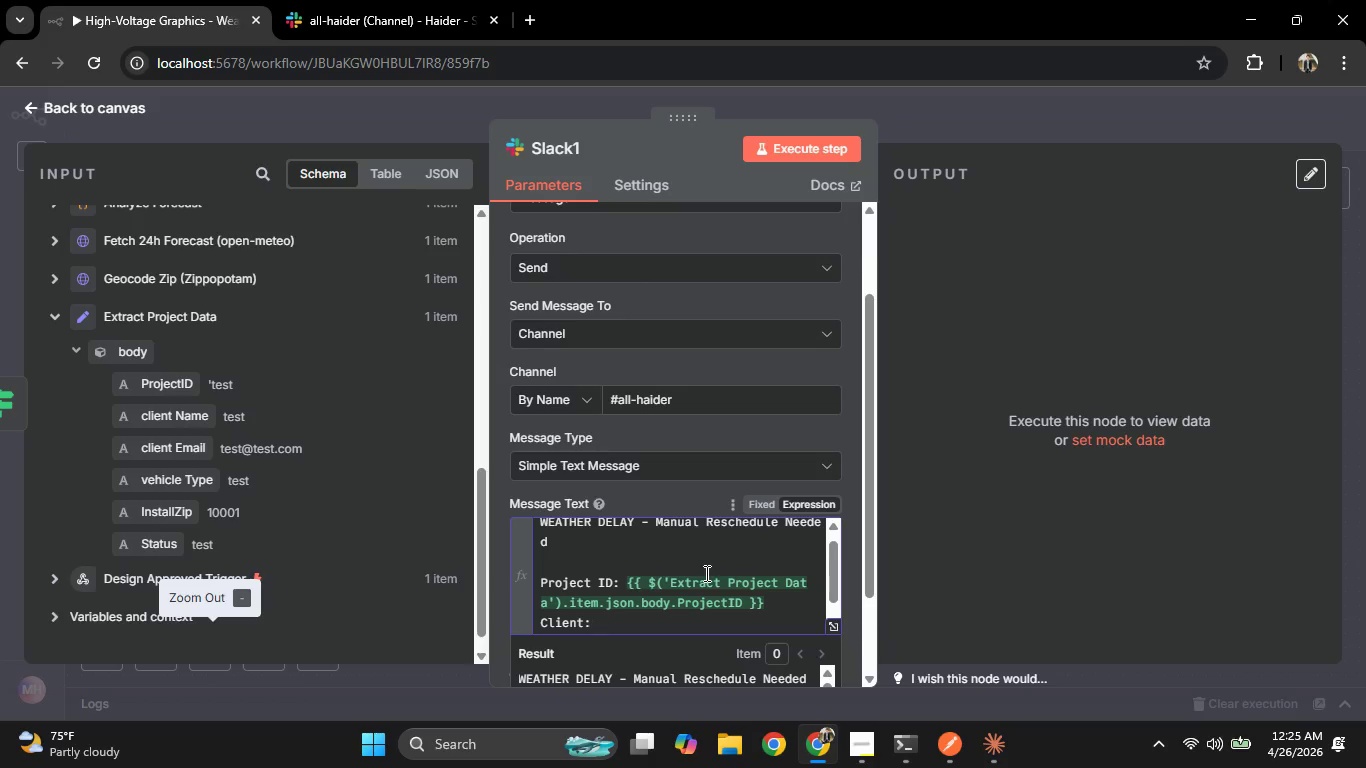 
left_click_drag(start_coordinate=[184, 427], to_coordinate=[704, 638])
 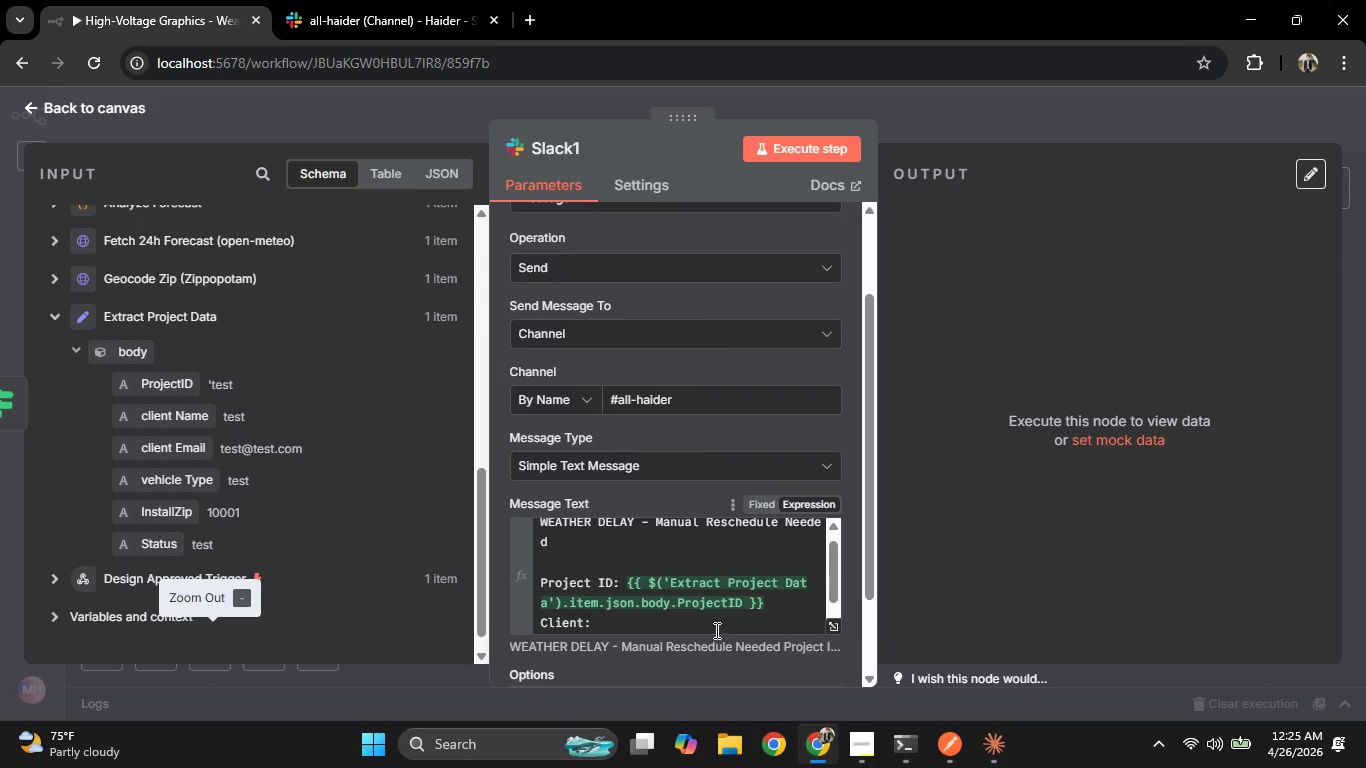 
scroll: coordinate [707, 615], scroll_direction: down, amount: 3.0
 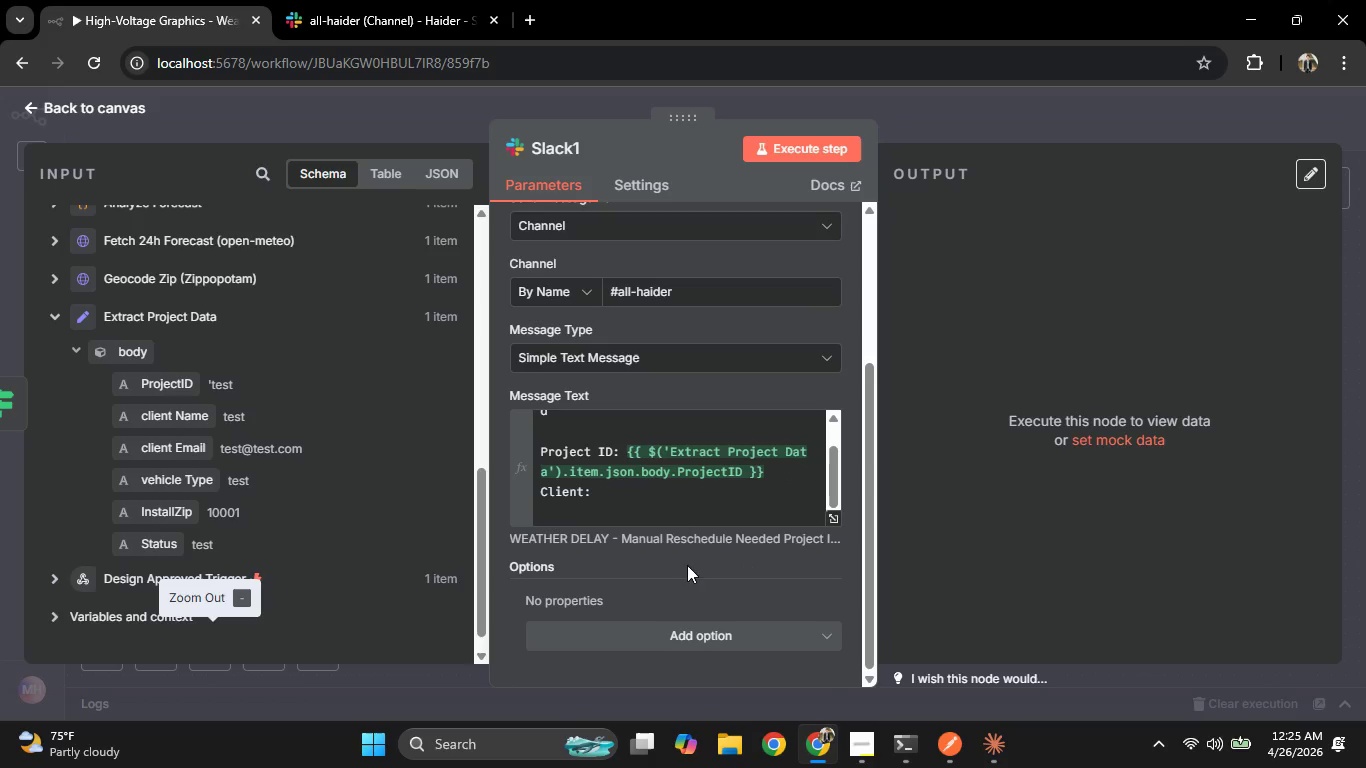 
scroll: coordinate [678, 501], scroll_direction: up, amount: 1.0
 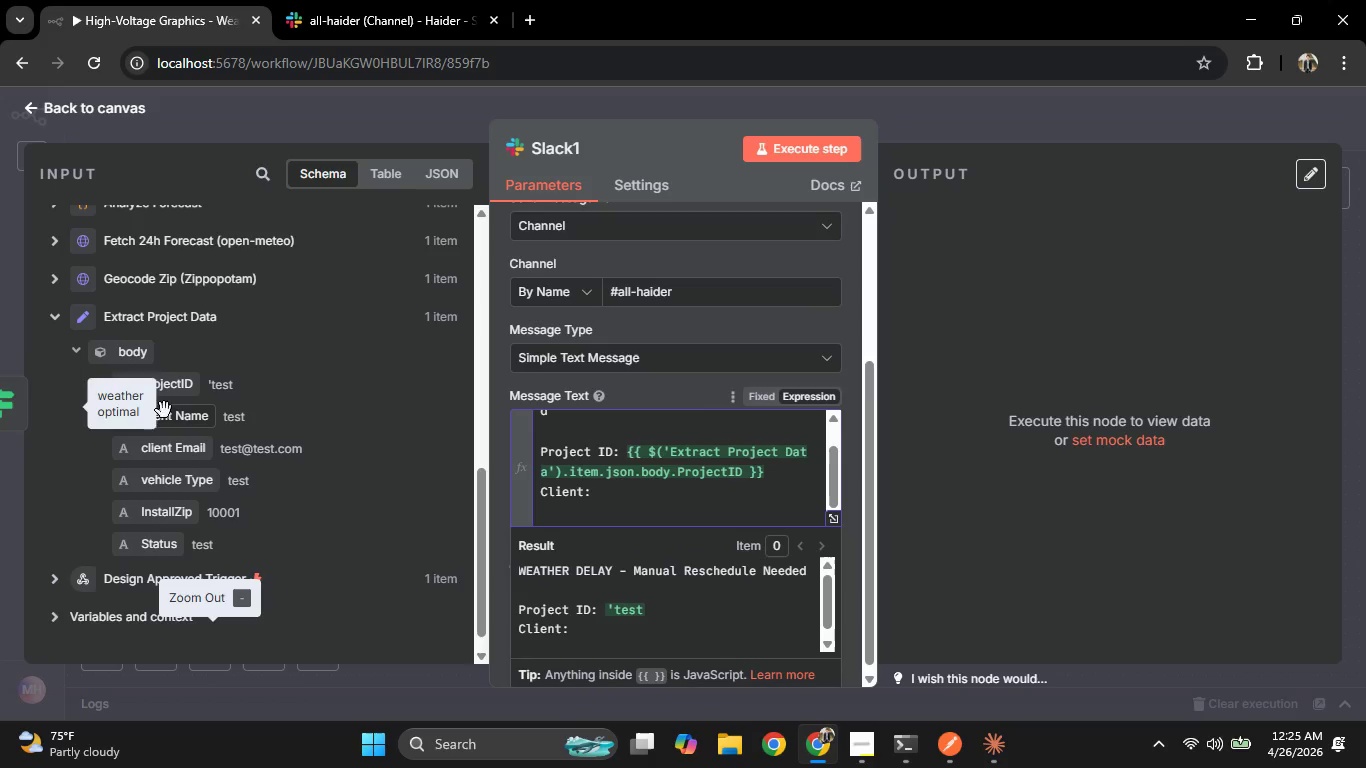 
left_click_drag(start_coordinate=[188, 420], to_coordinate=[637, 484])
 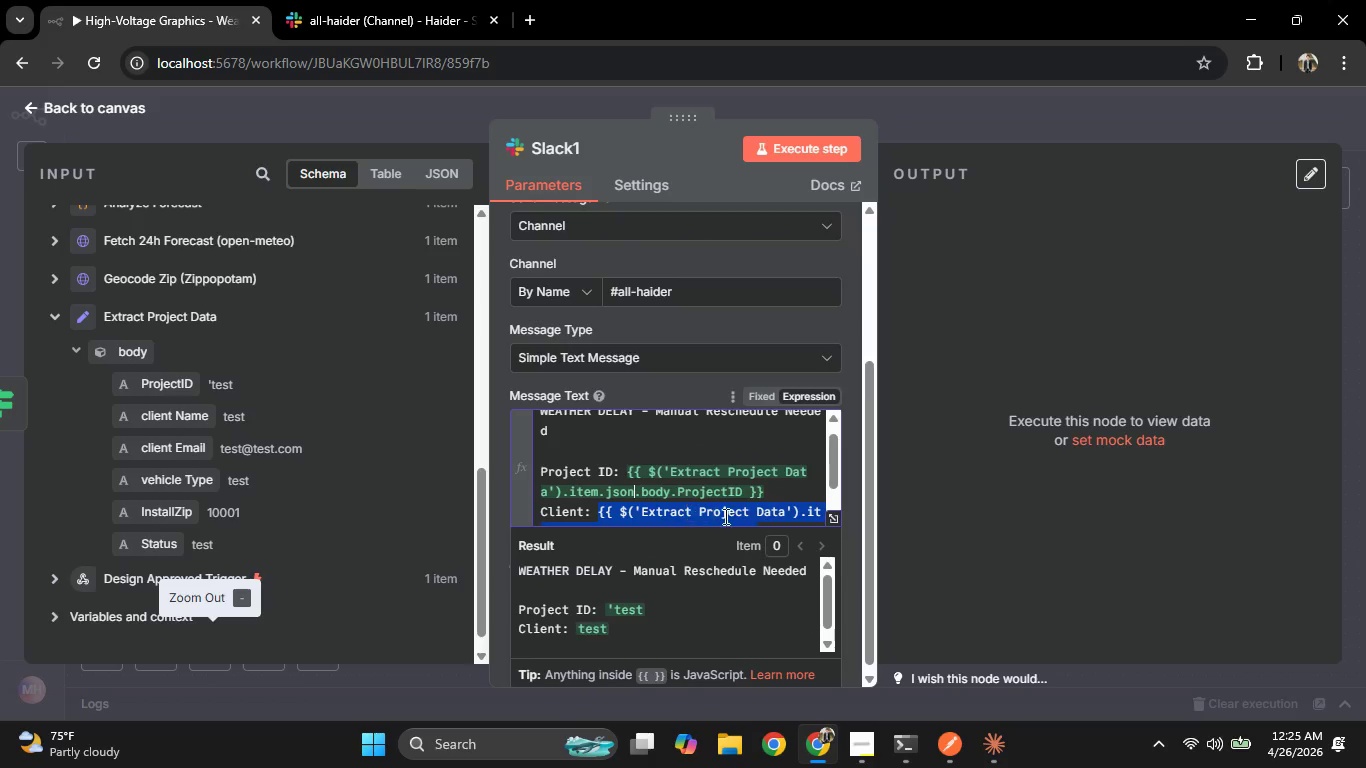 
scroll: coordinate [726, 507], scroll_direction: down, amount: 2.0
 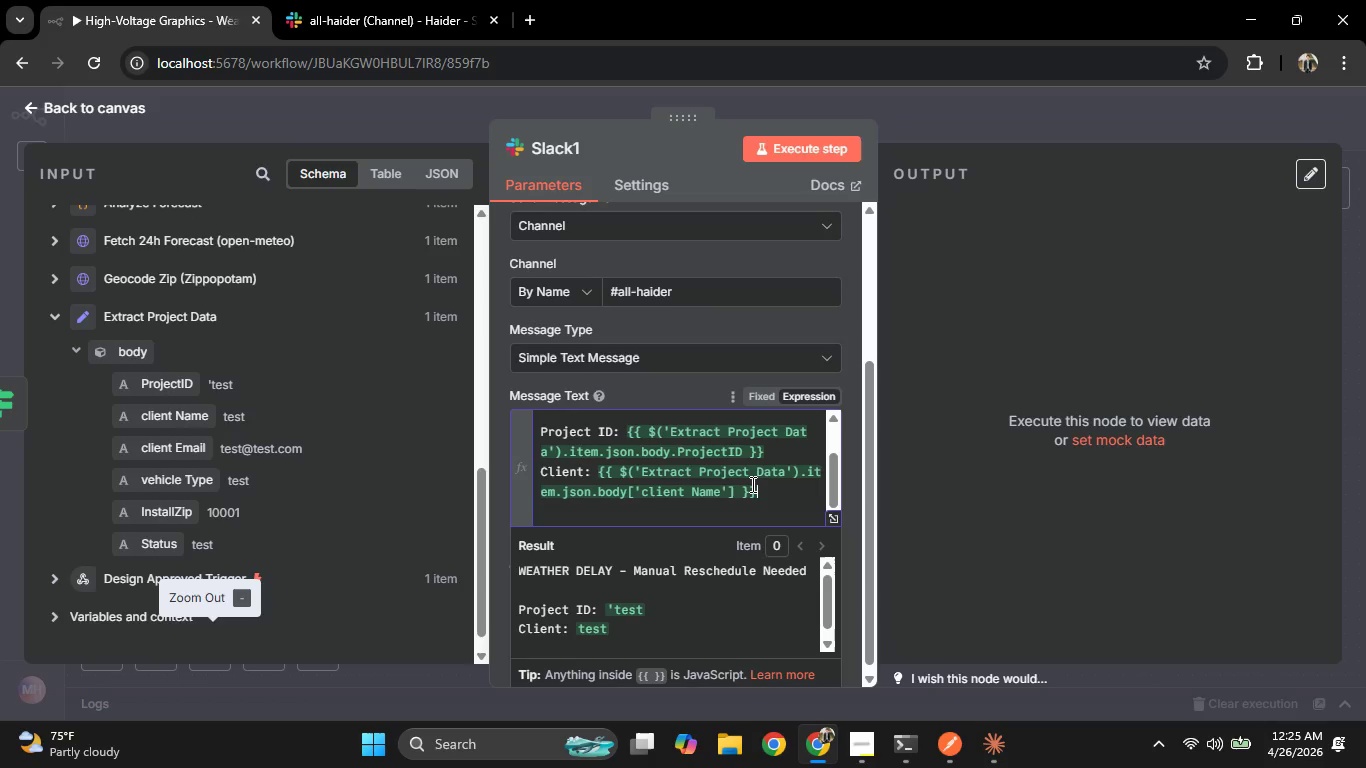 
key(Enter)
 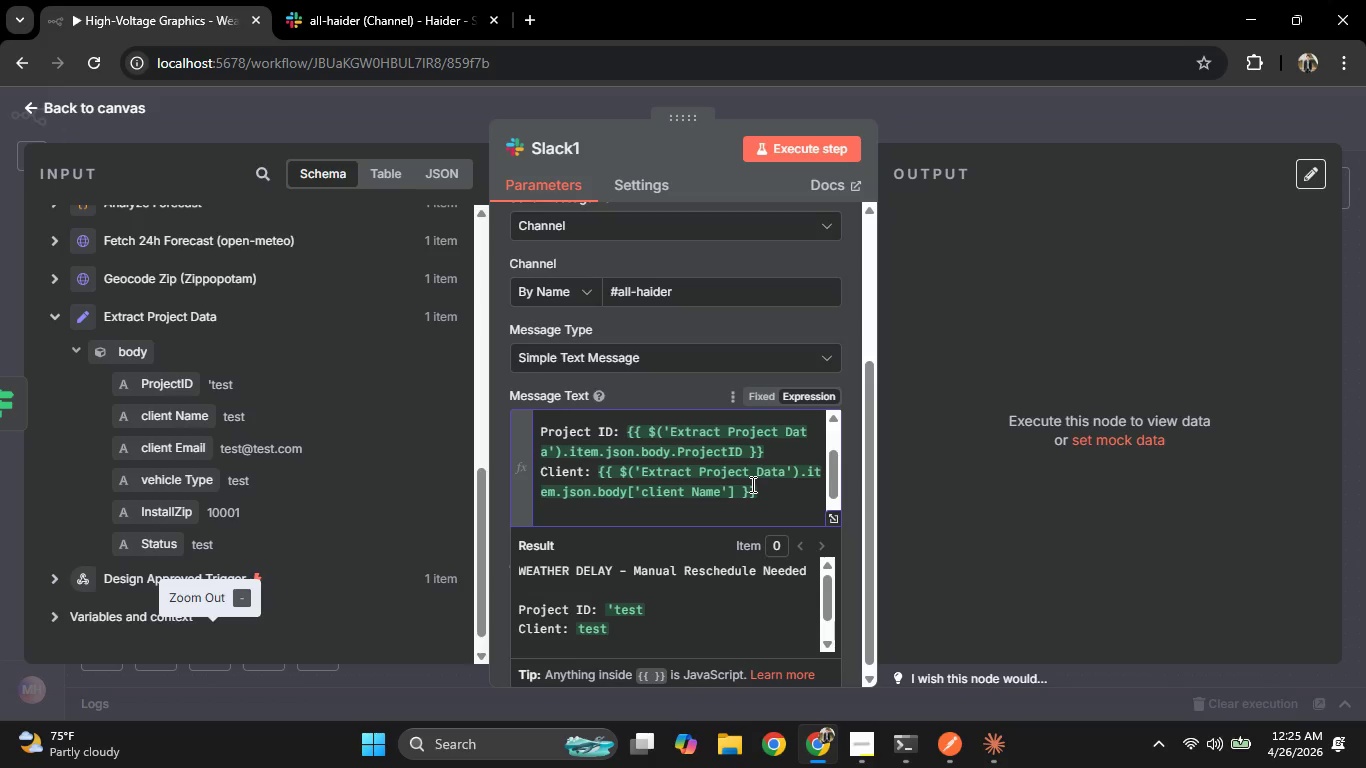 
type(Vehicle: )
 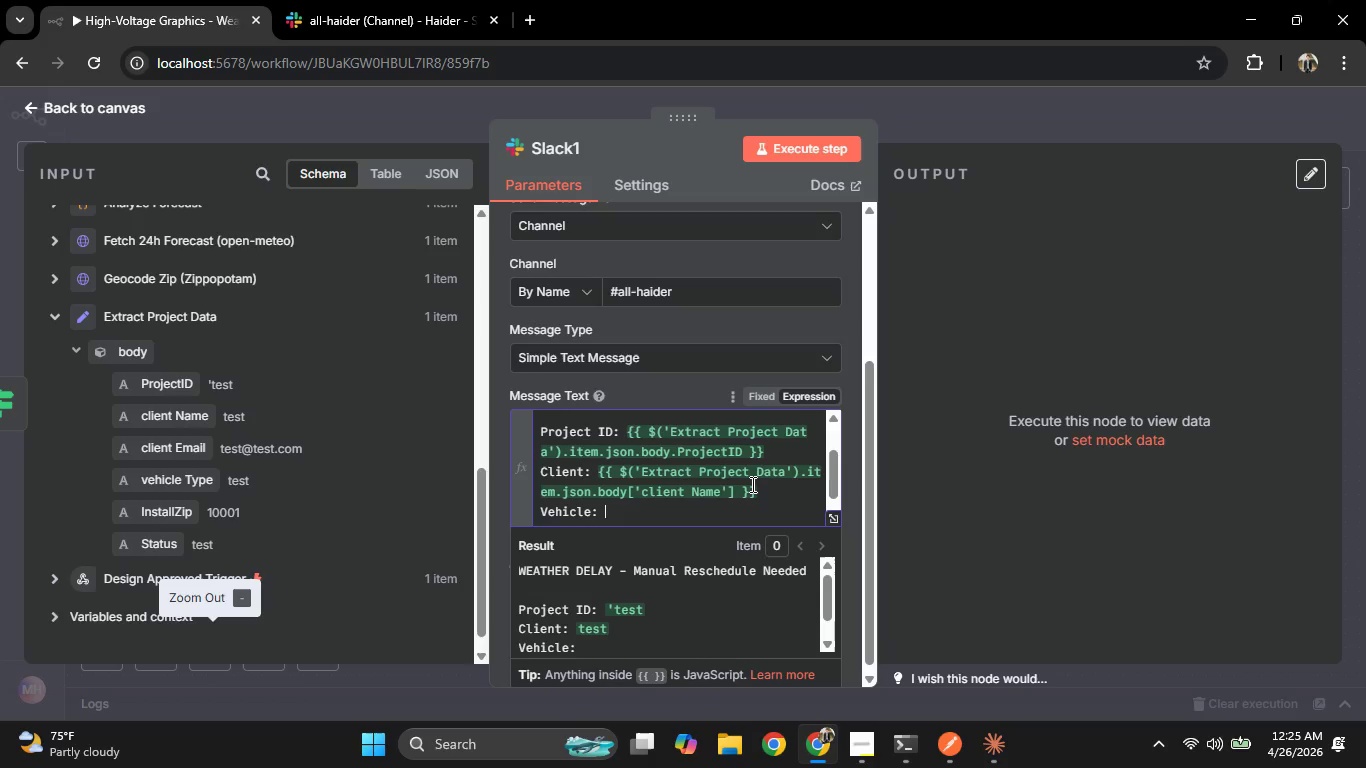 
wait(8.83)
 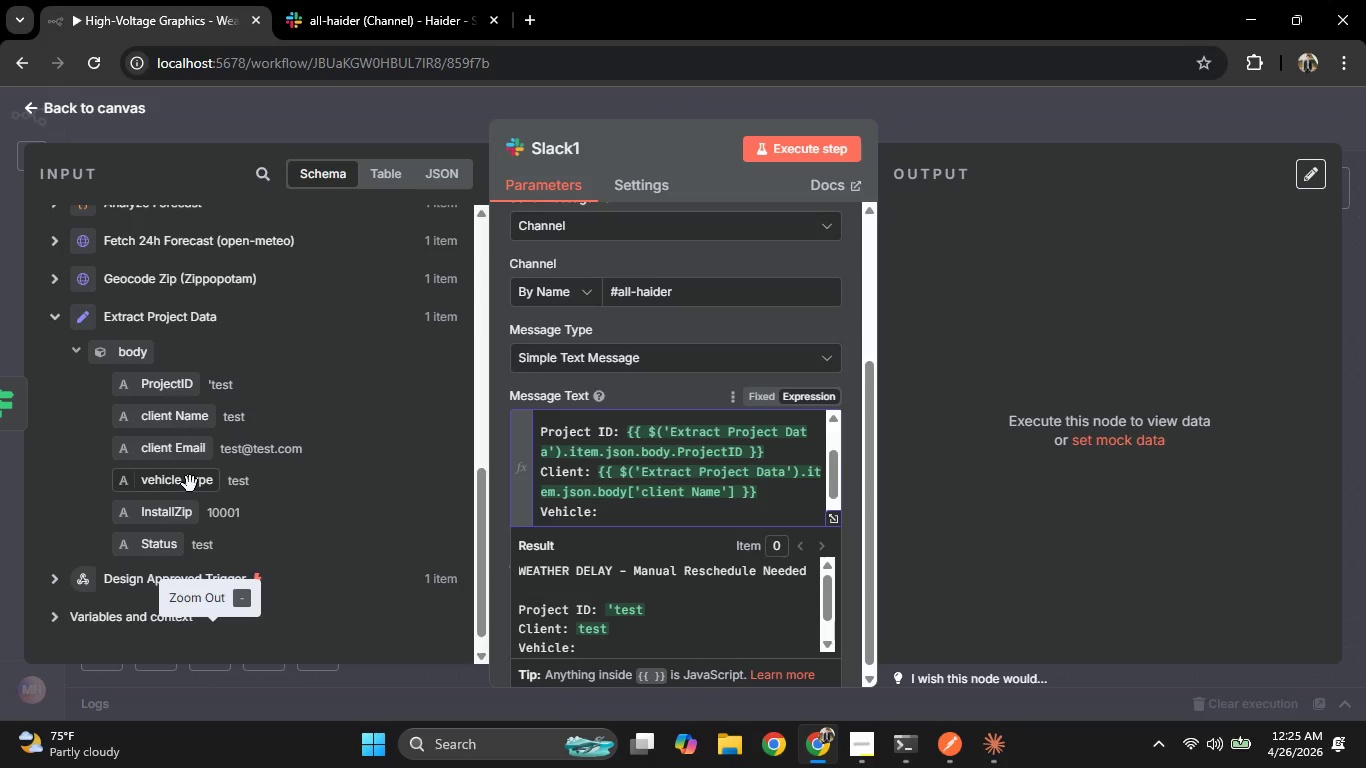 
left_click_drag(start_coordinate=[185, 487], to_coordinate=[666, 508])
 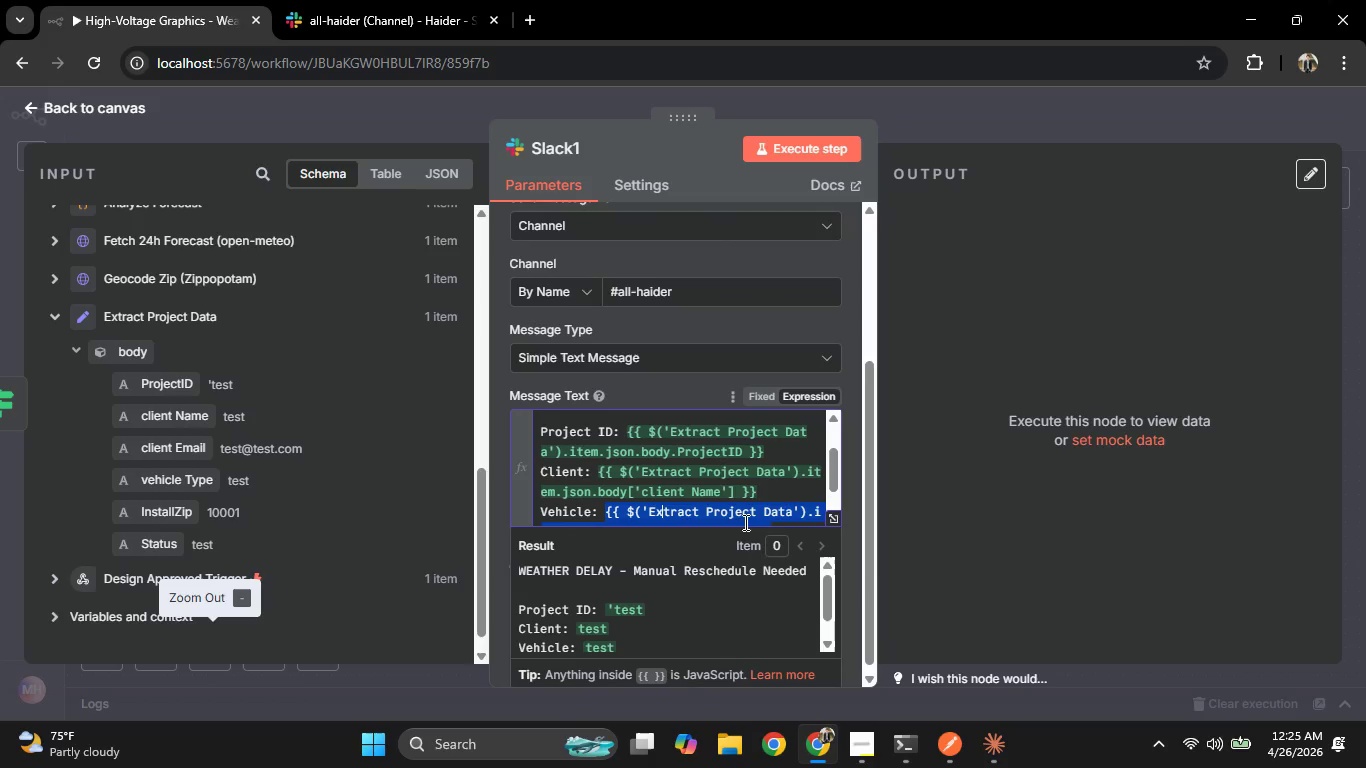 
scroll: coordinate [741, 515], scroll_direction: down, amount: 3.0
 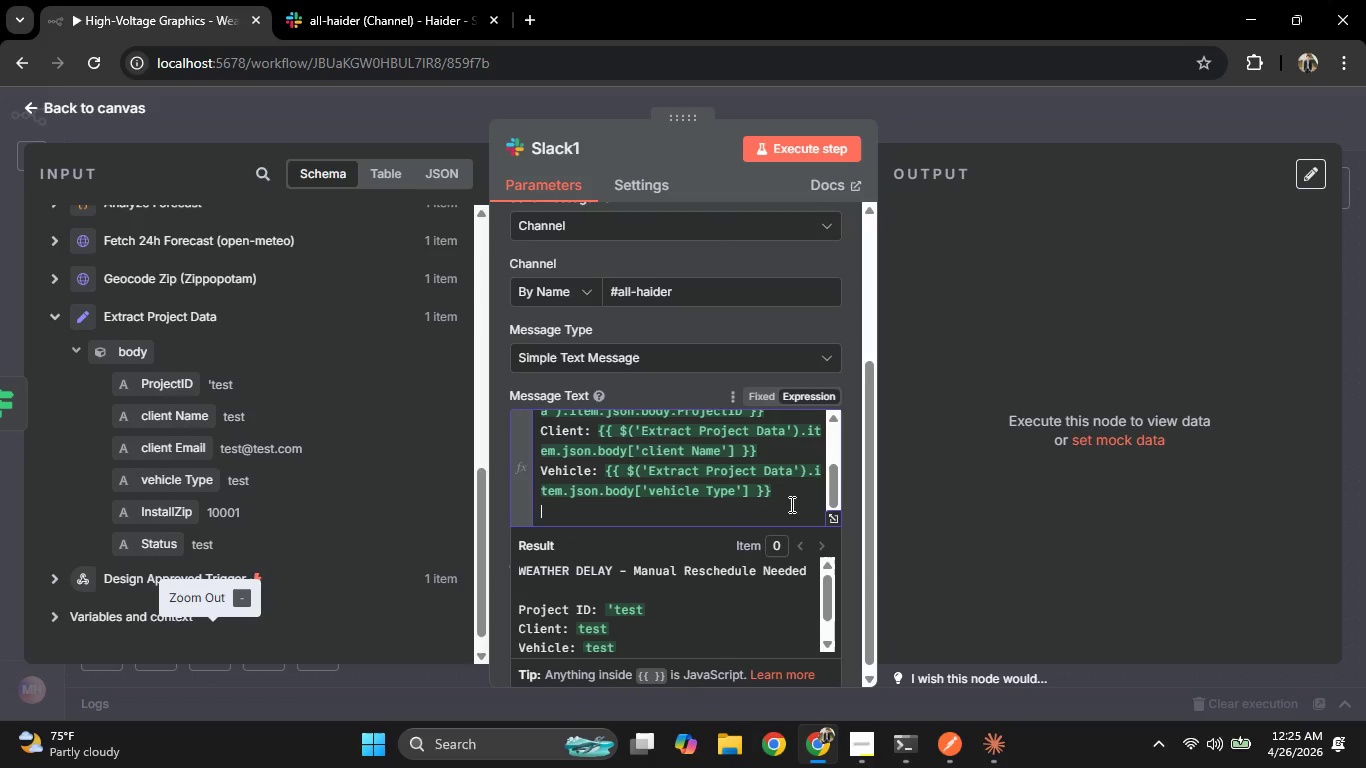 
type(Install Locato)
key(Backspace)
type(ion: )
 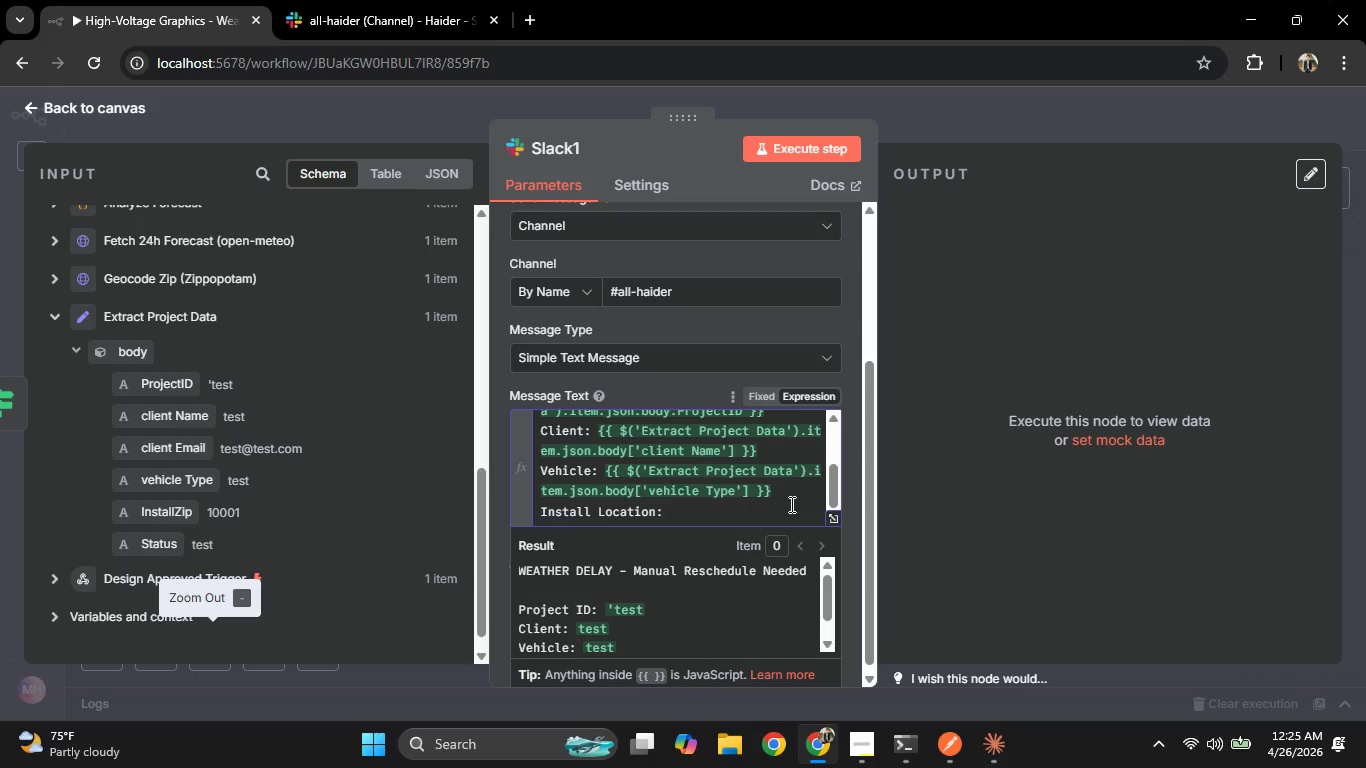 
wait(7.34)
 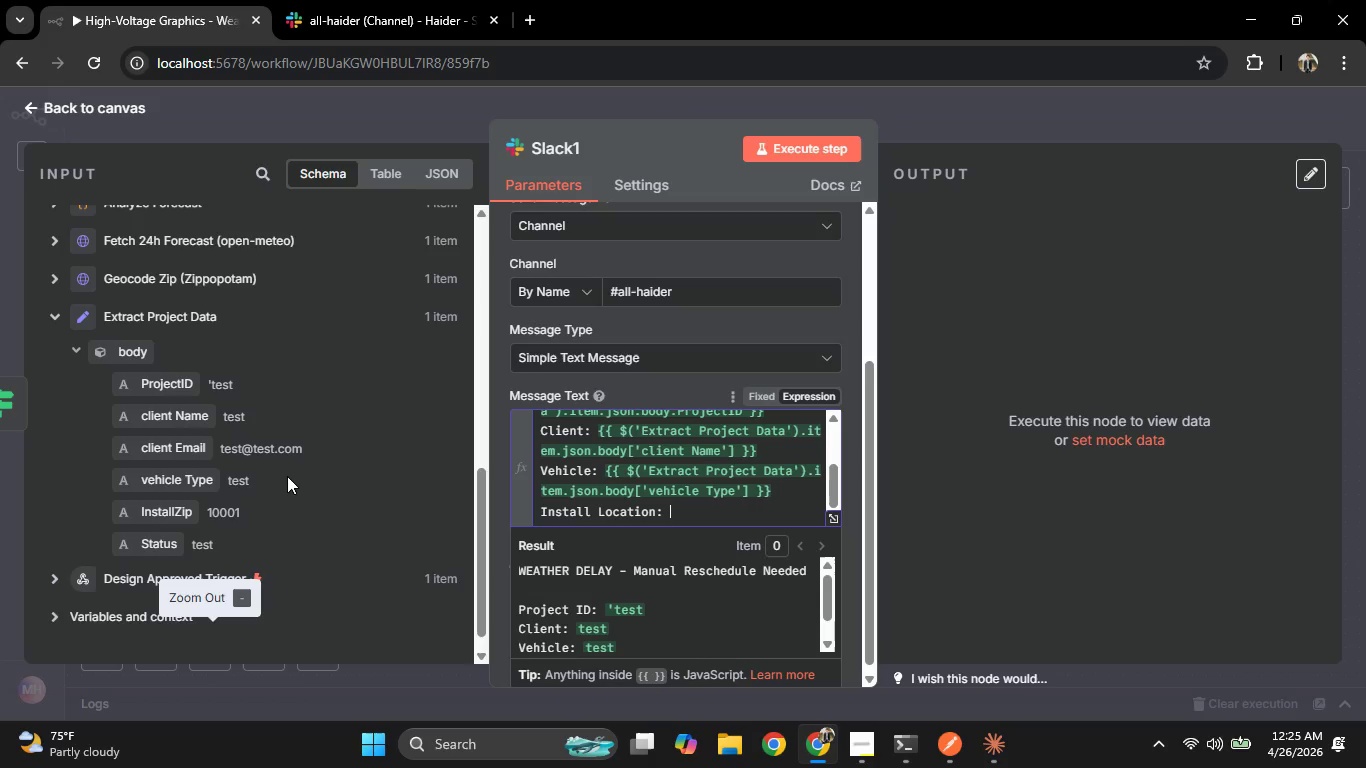 
scroll: coordinate [324, 480], scroll_direction: down, amount: 3.0
 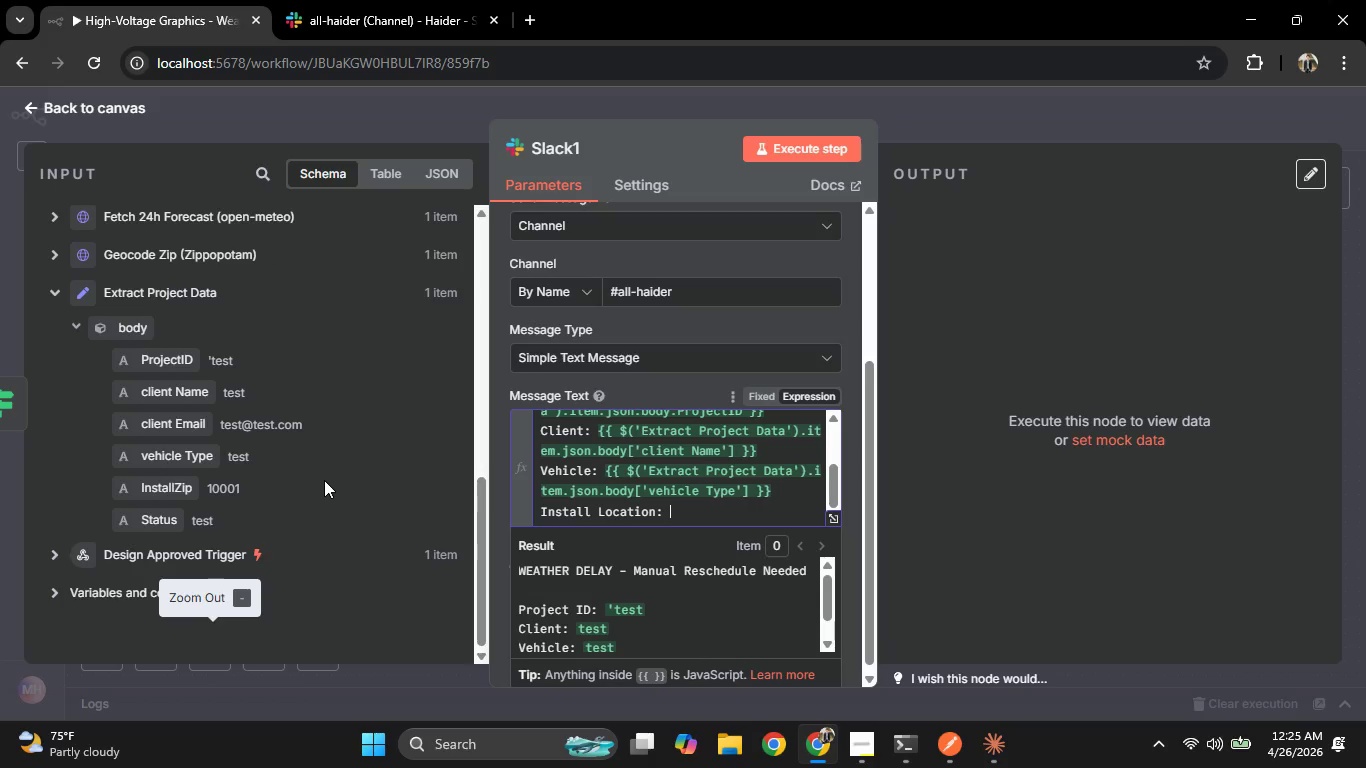 
wait(7.68)
 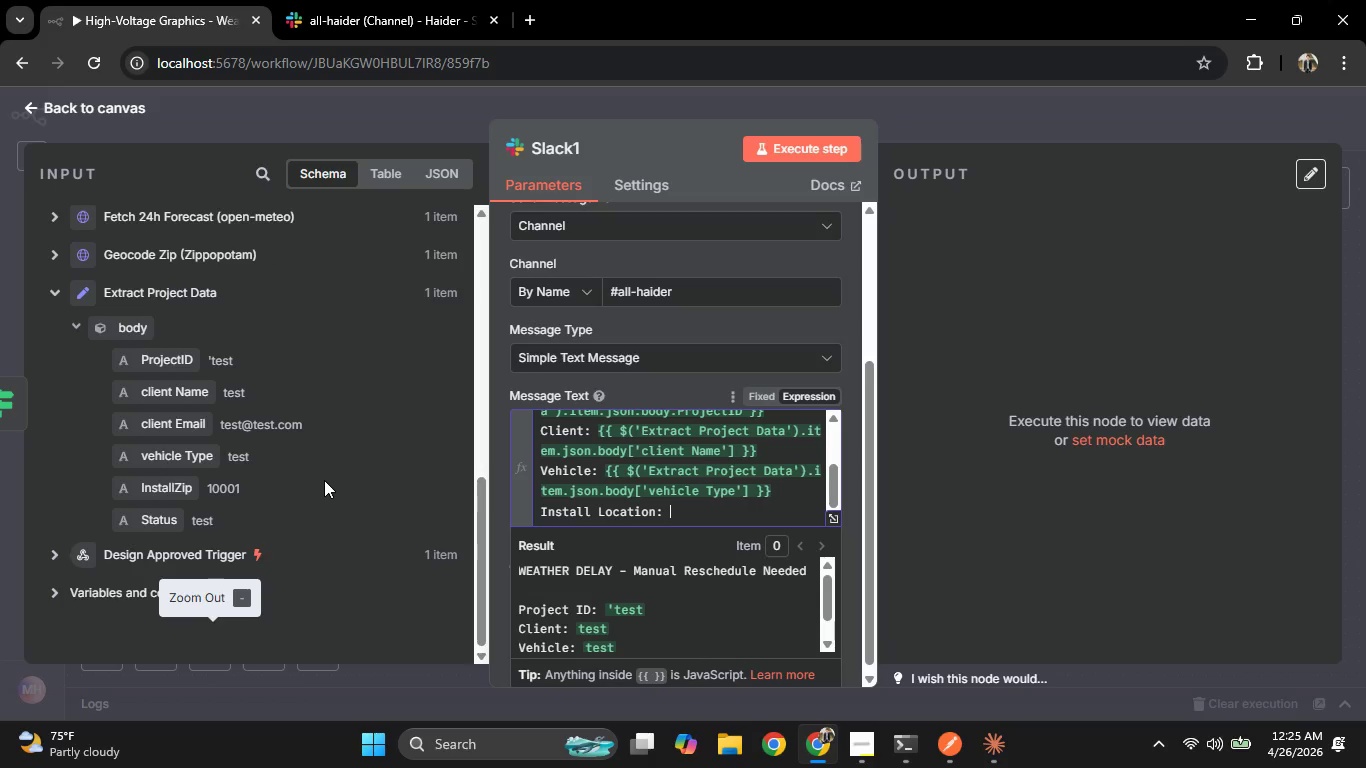 
left_click_drag(start_coordinate=[171, 493], to_coordinate=[759, 515])
 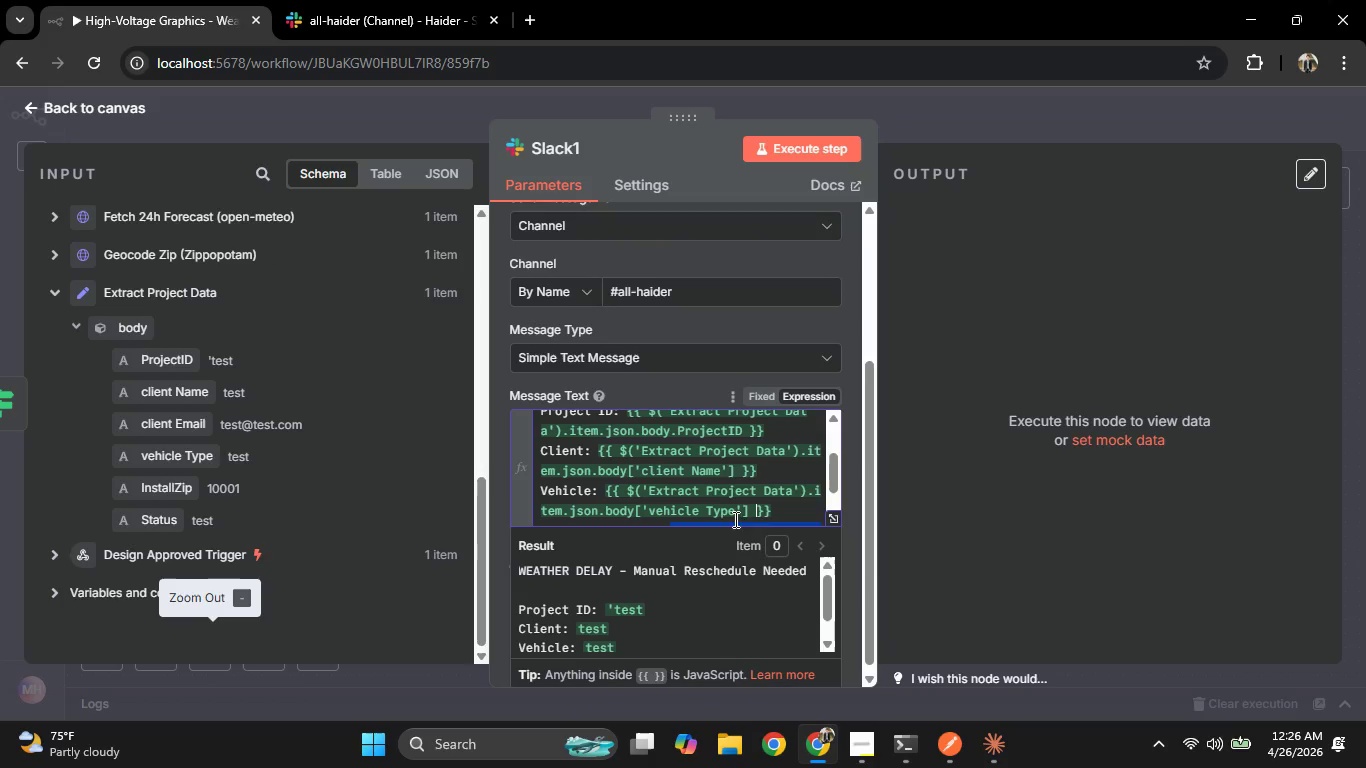 
scroll: coordinate [743, 508], scroll_direction: down, amount: 3.0
 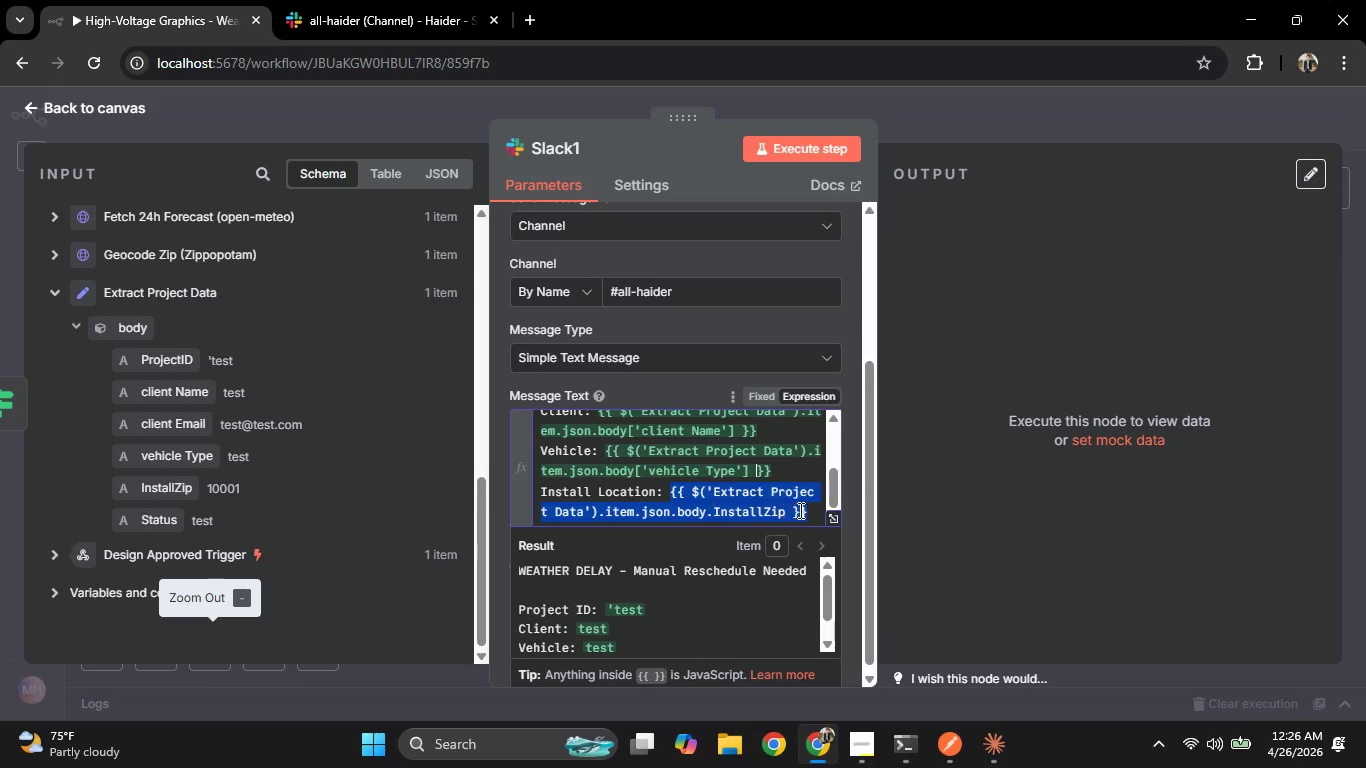 
left_click([812, 513])
 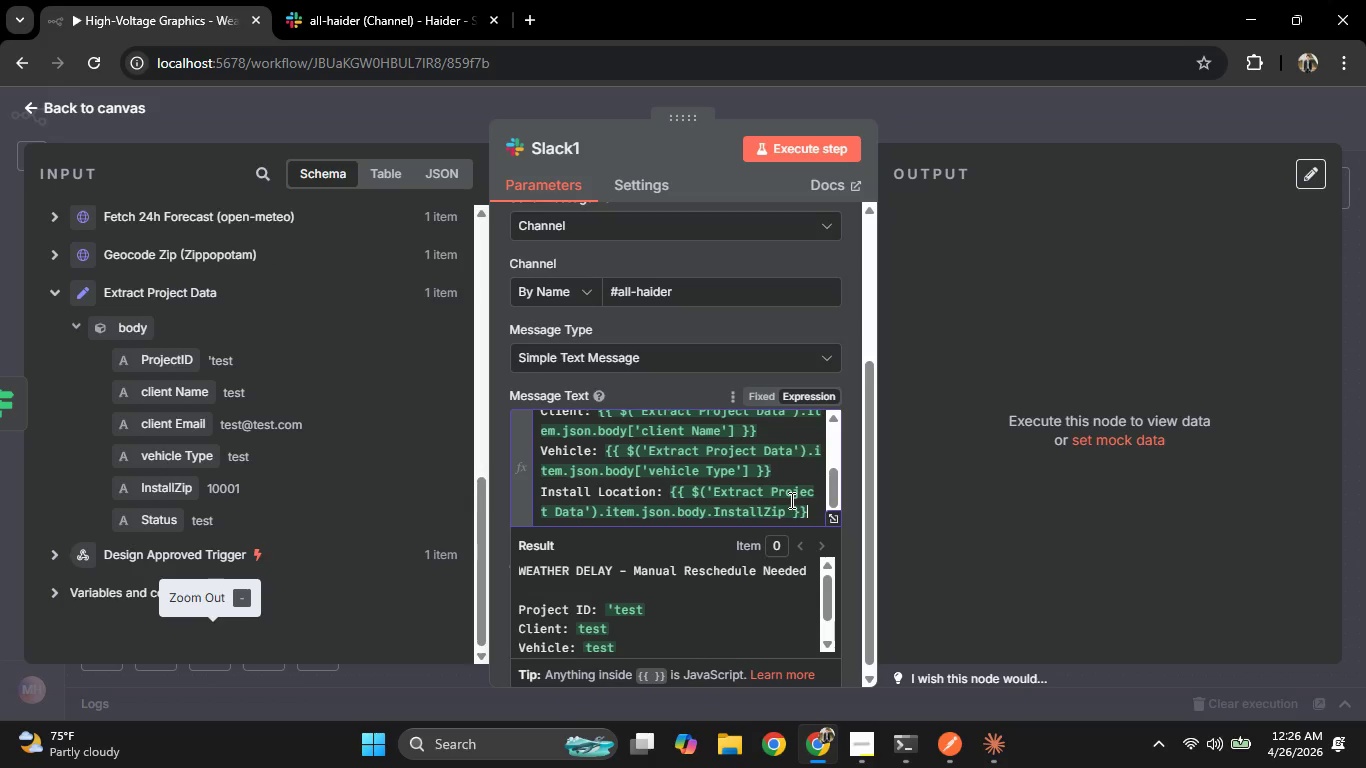 
key(Enter)
 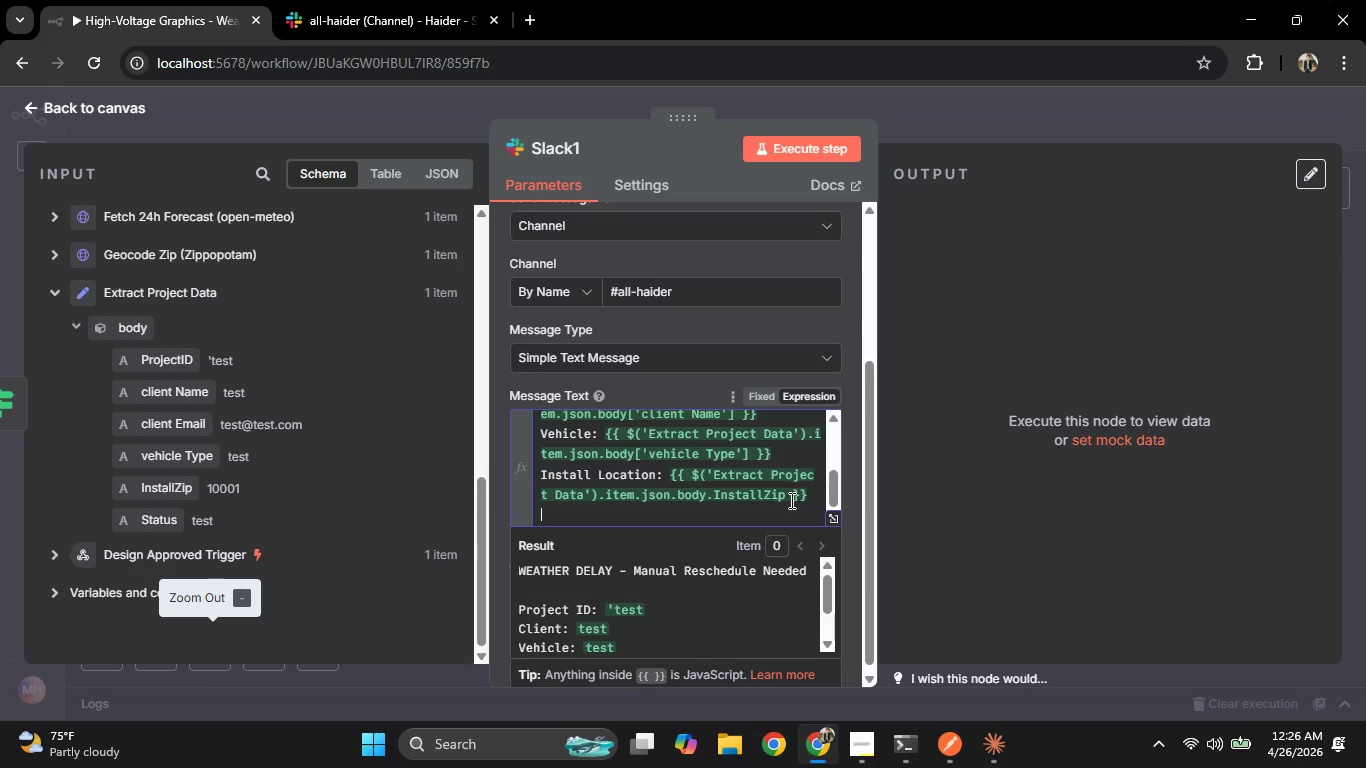 
type(24H Forecast: )
 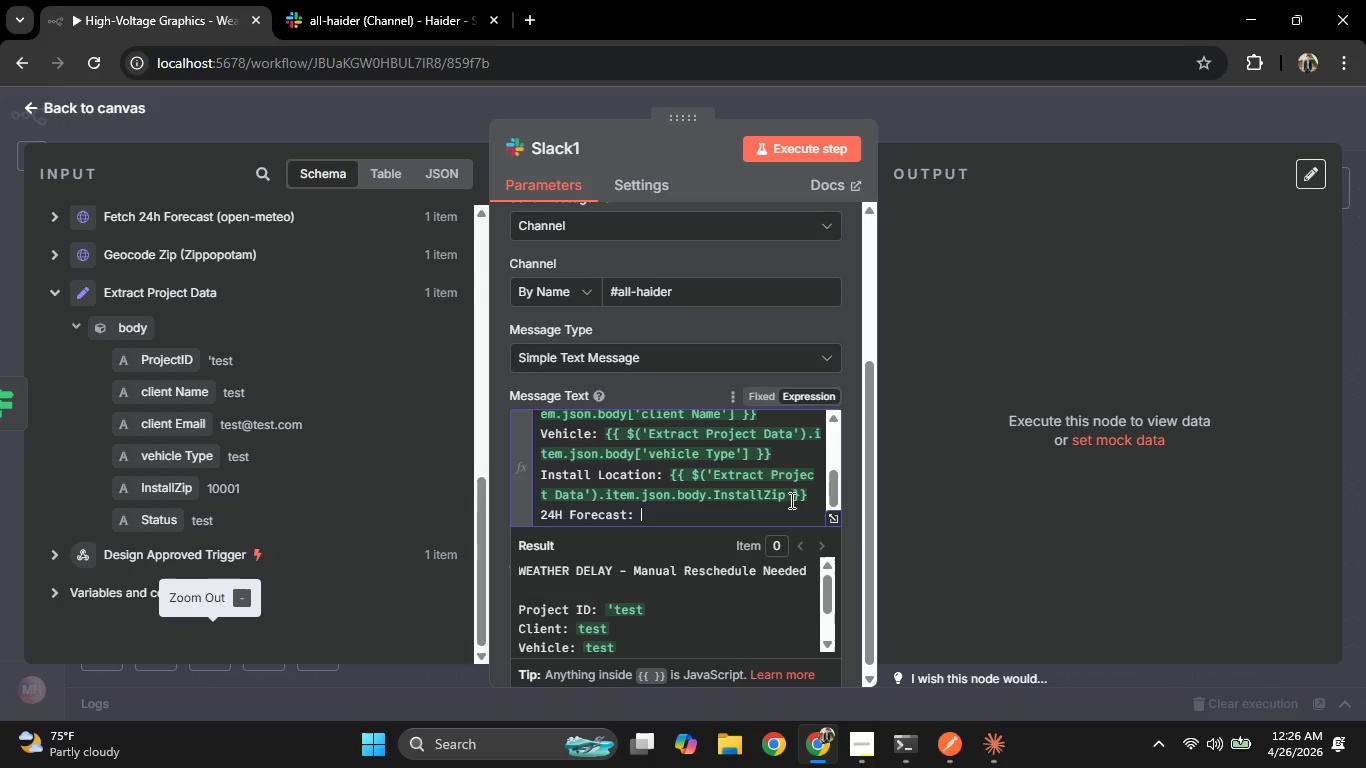 
wait(6.16)
 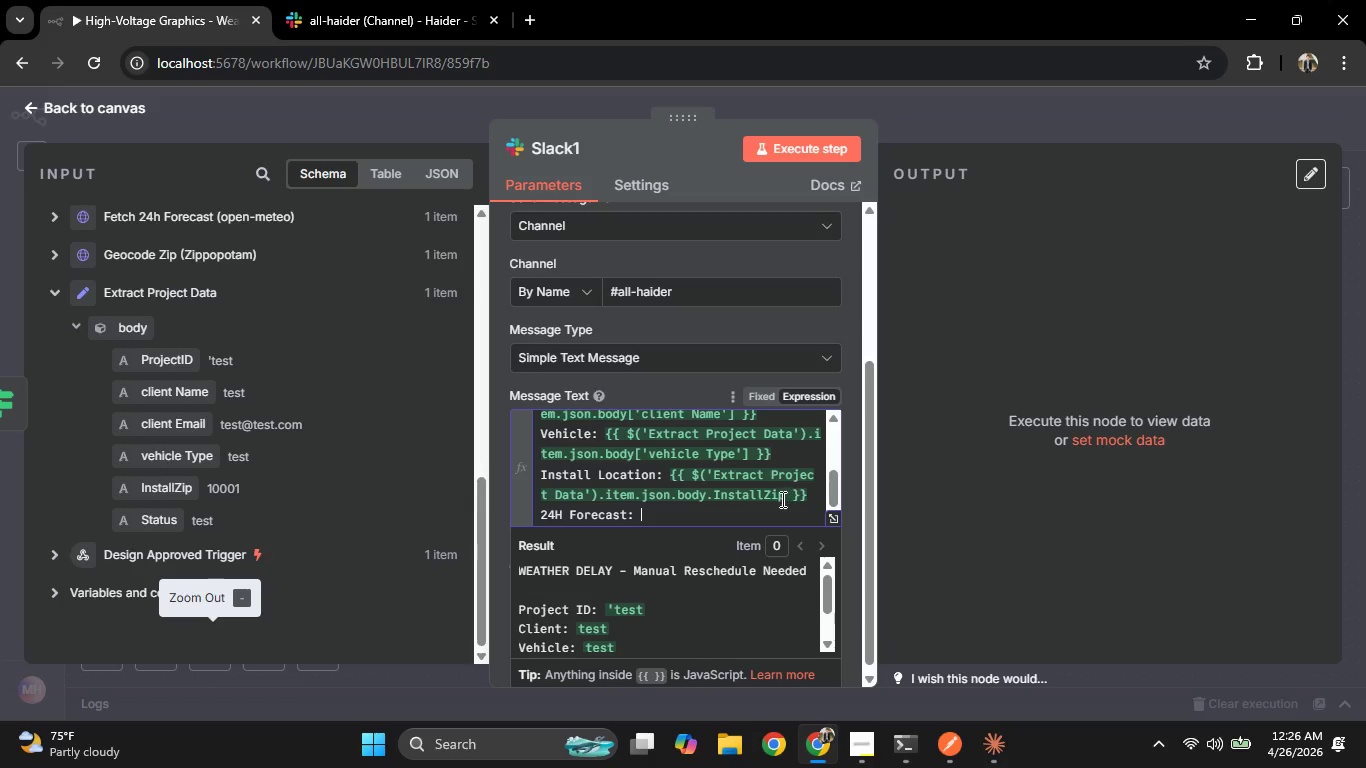 
scroll: coordinate [310, 444], scroll_direction: up, amount: 13.0
 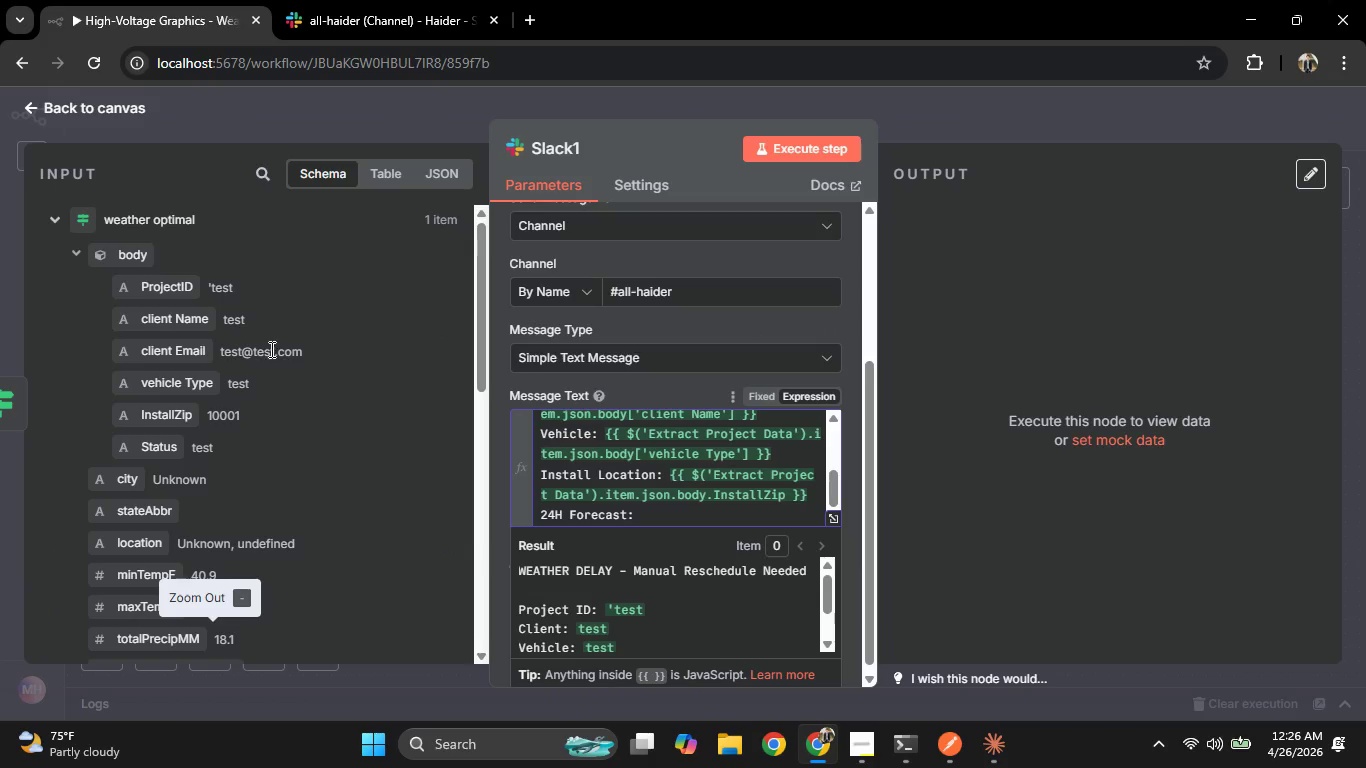 
scroll: coordinate [271, 348], scroll_direction: down, amount: 2.0
 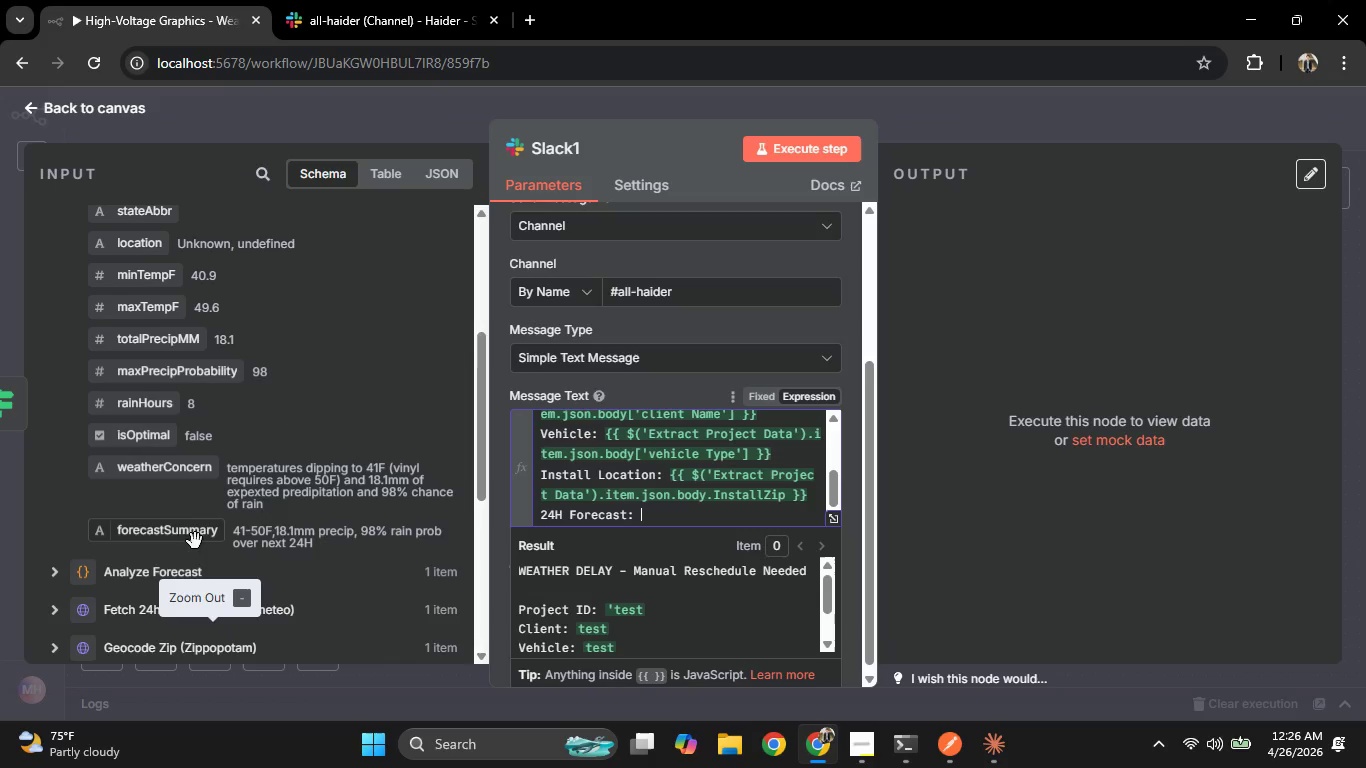 
left_click_drag(start_coordinate=[179, 538], to_coordinate=[713, 525])
 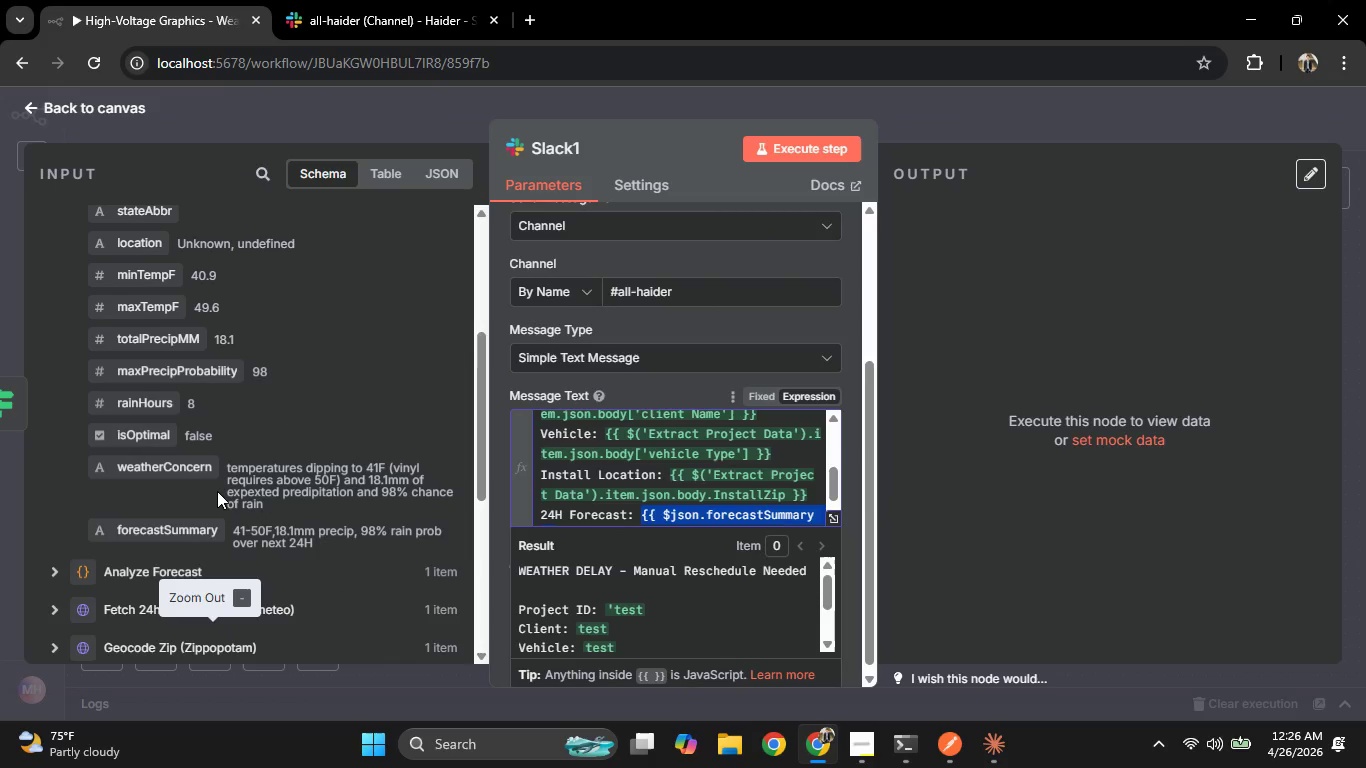 
wait(6.22)
 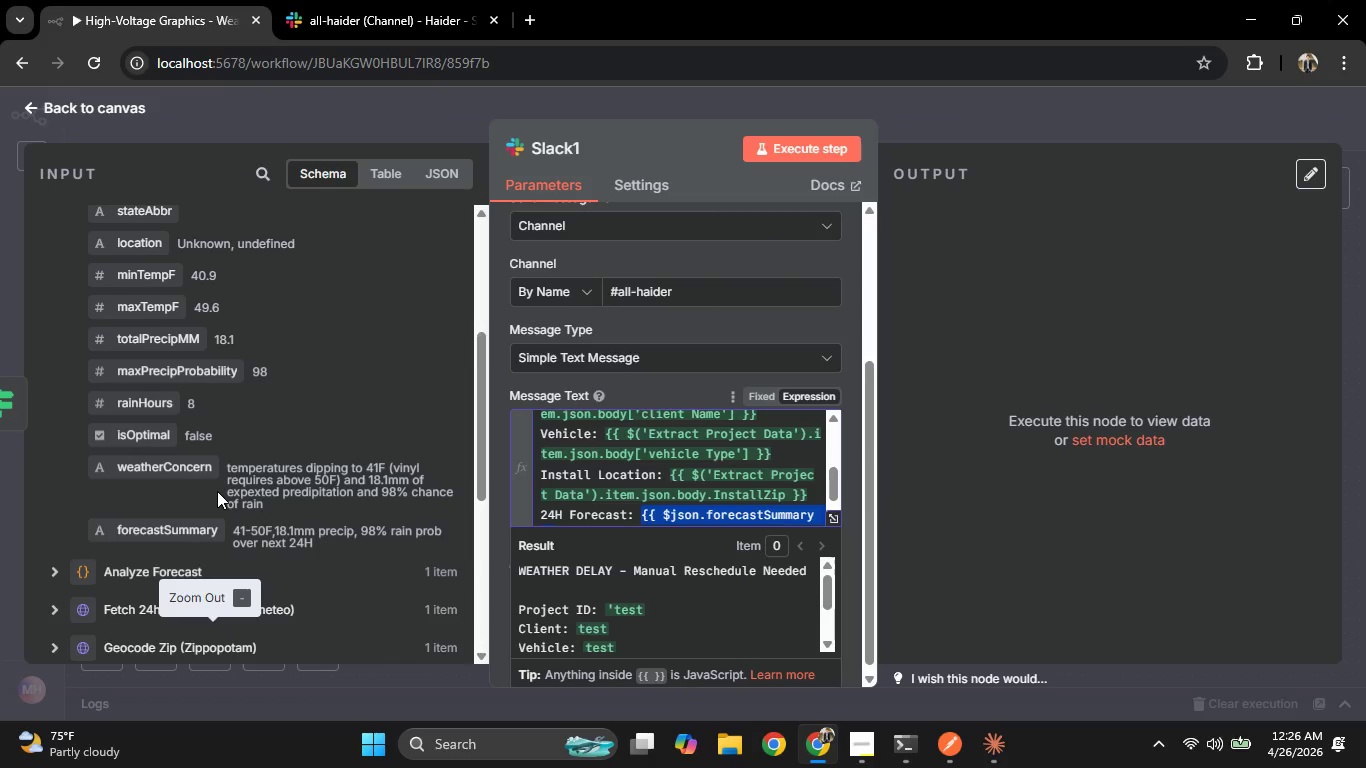 
scroll: coordinate [785, 488], scroll_direction: down, amount: 4.0
 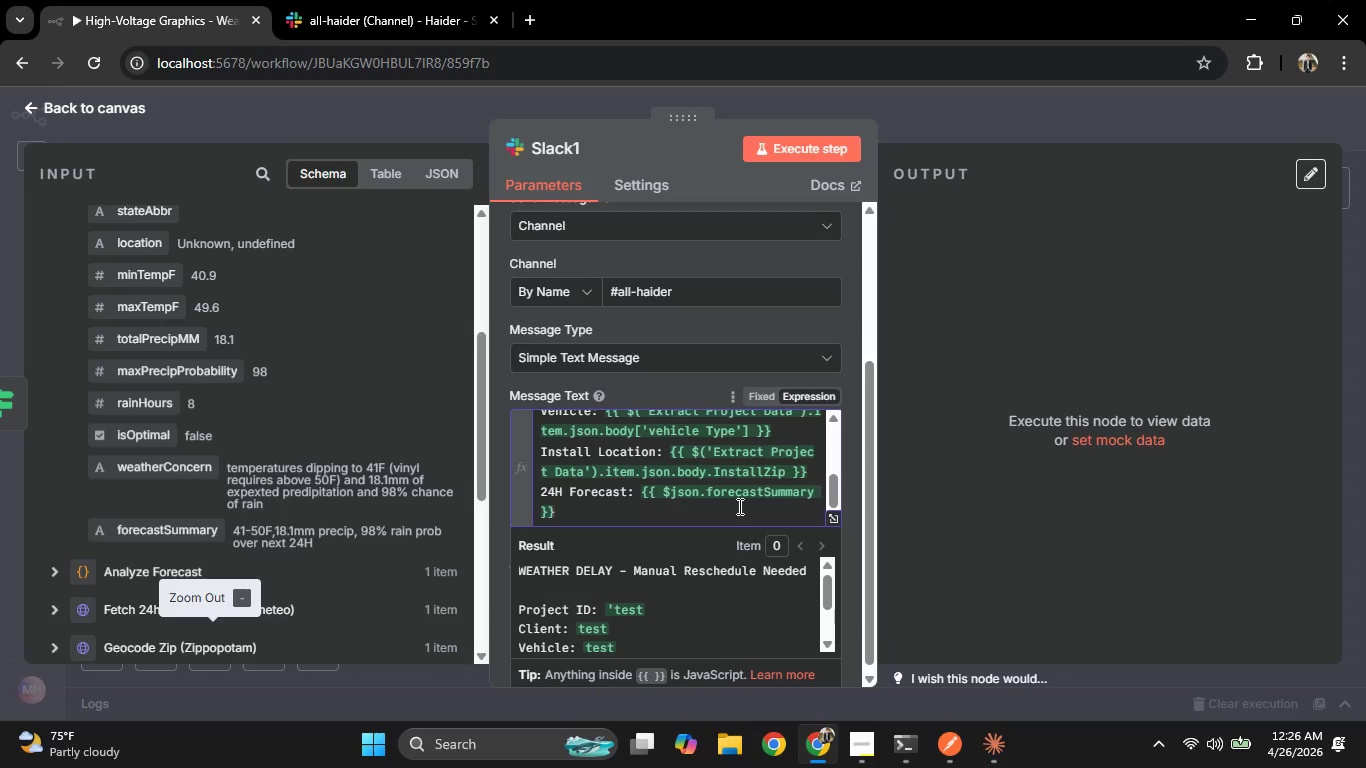 
key(Enter)
 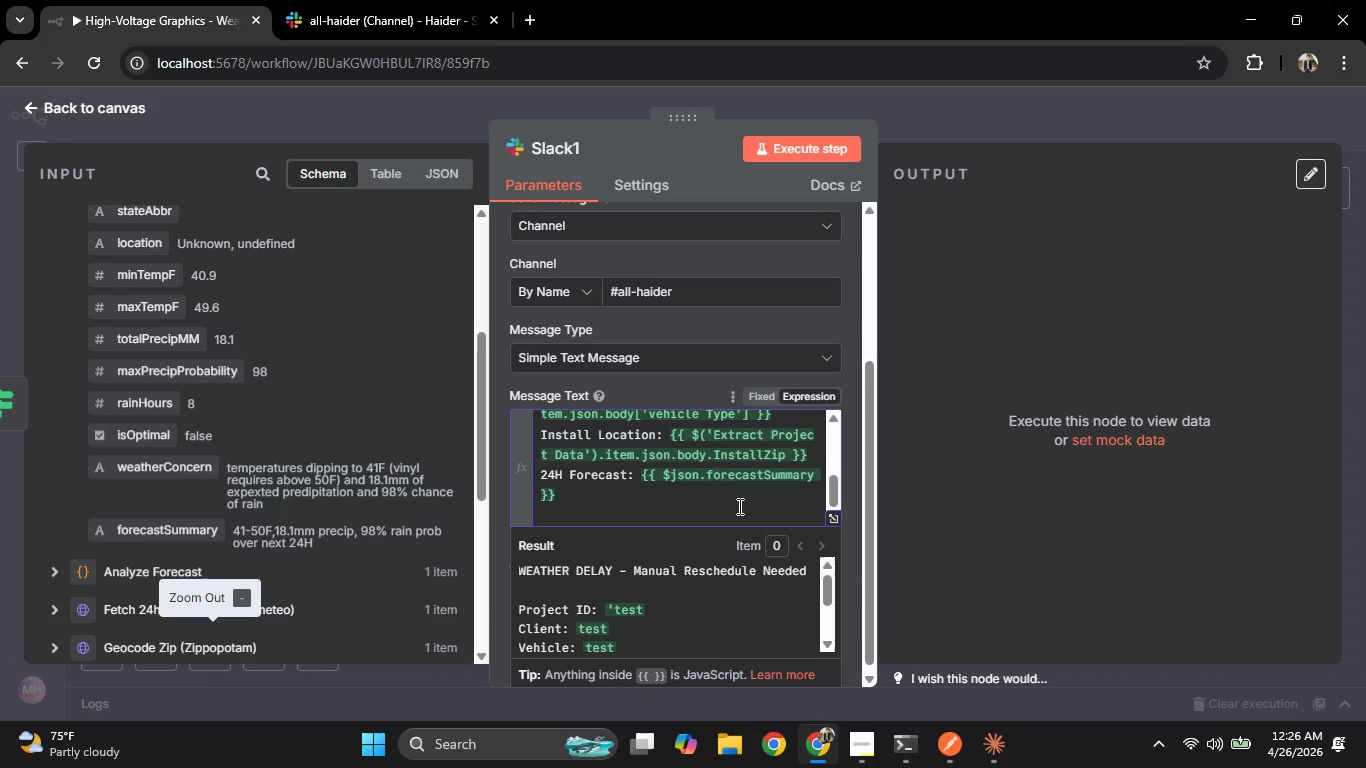 
type(Specific Concern: )
 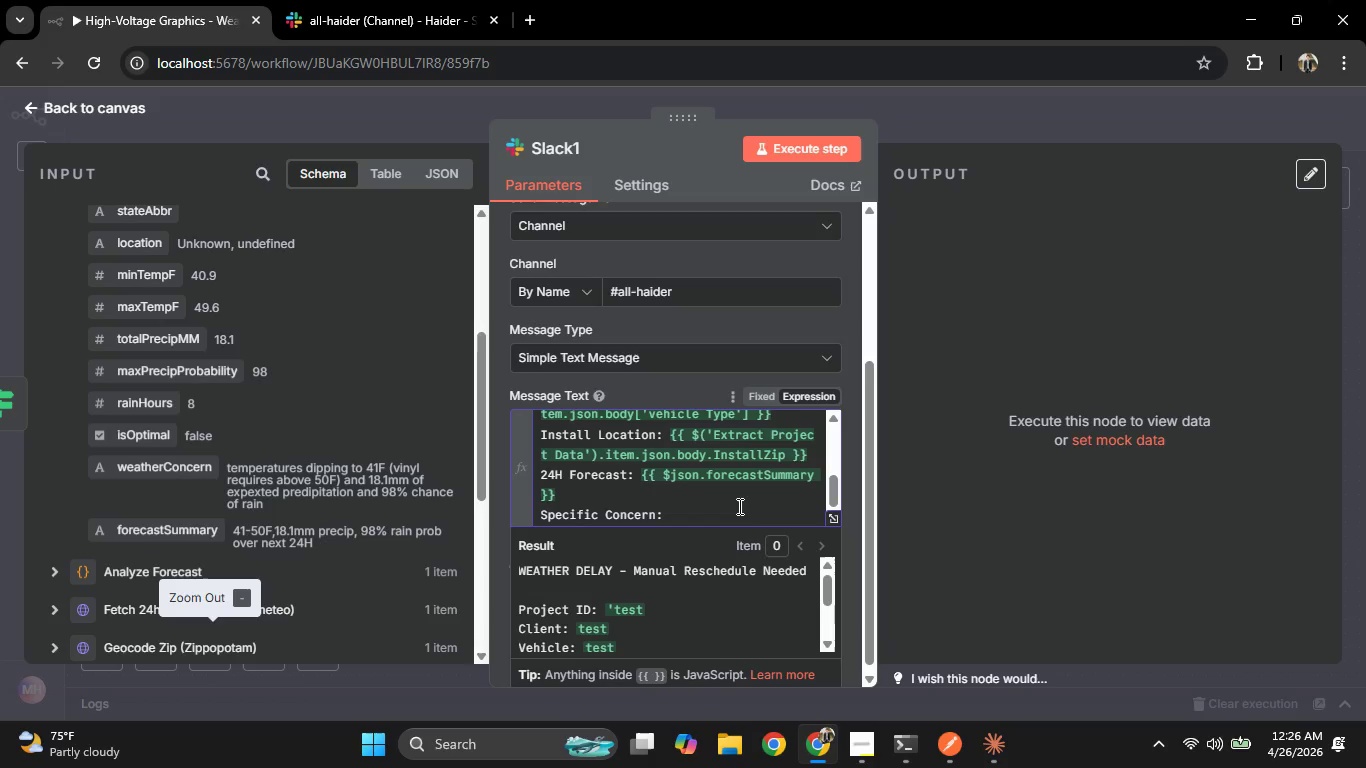 
left_click_drag(start_coordinate=[160, 463], to_coordinate=[690, 516])
 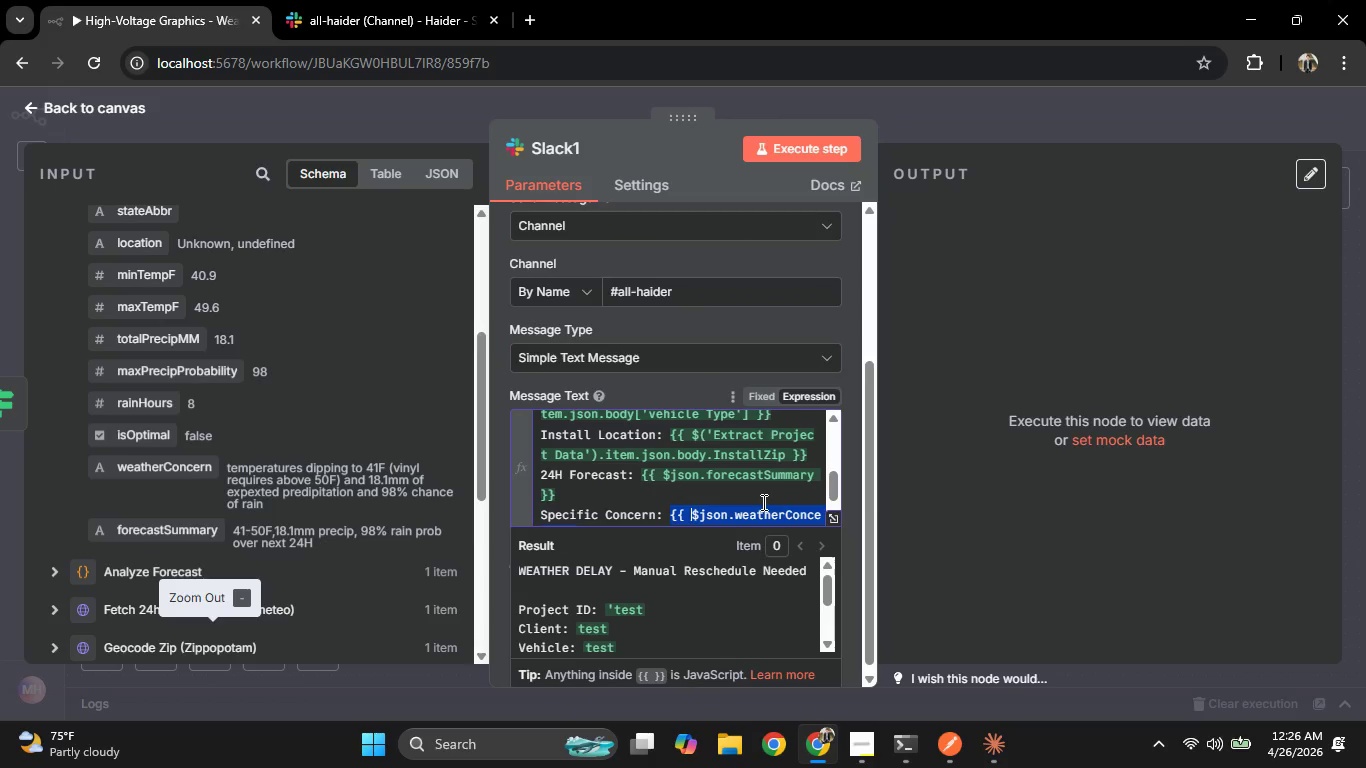 
scroll: coordinate [761, 501], scroll_direction: down, amount: 5.0
 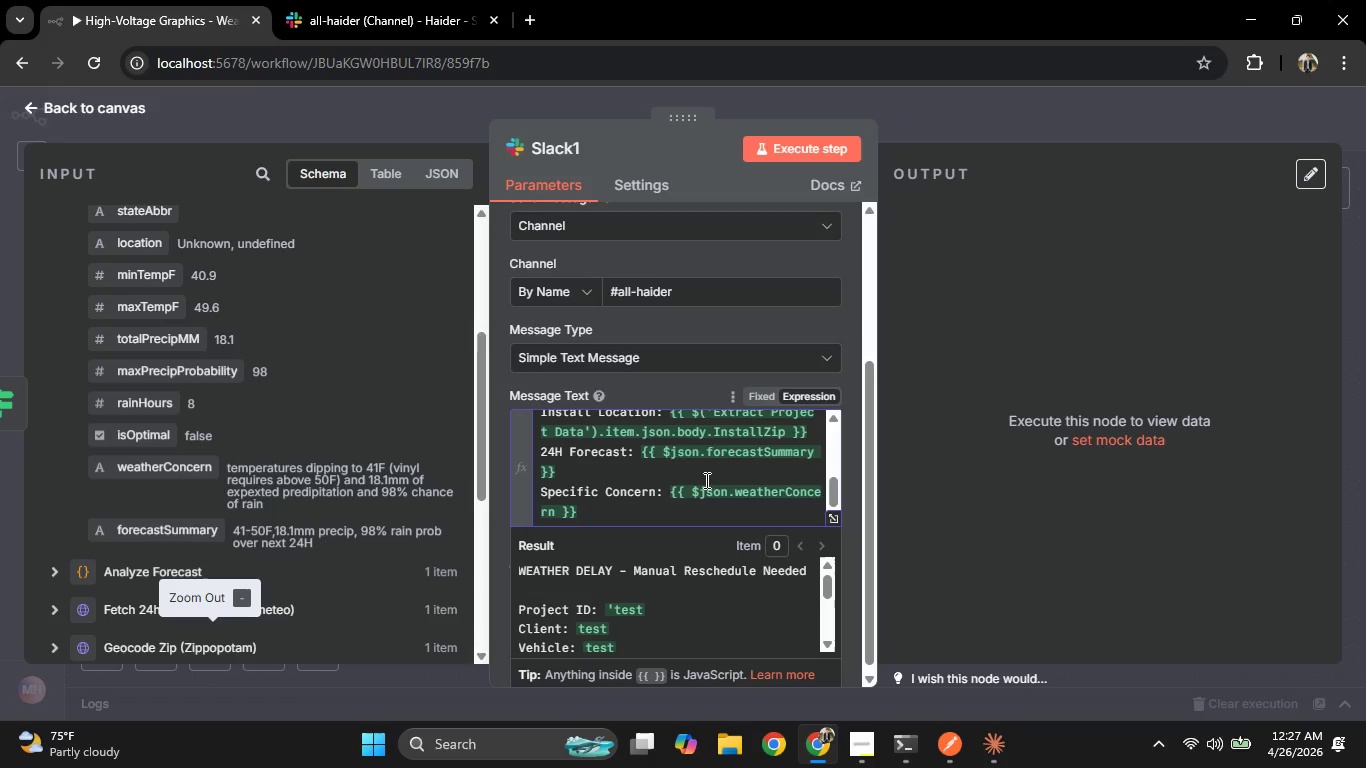 
key(Enter)
 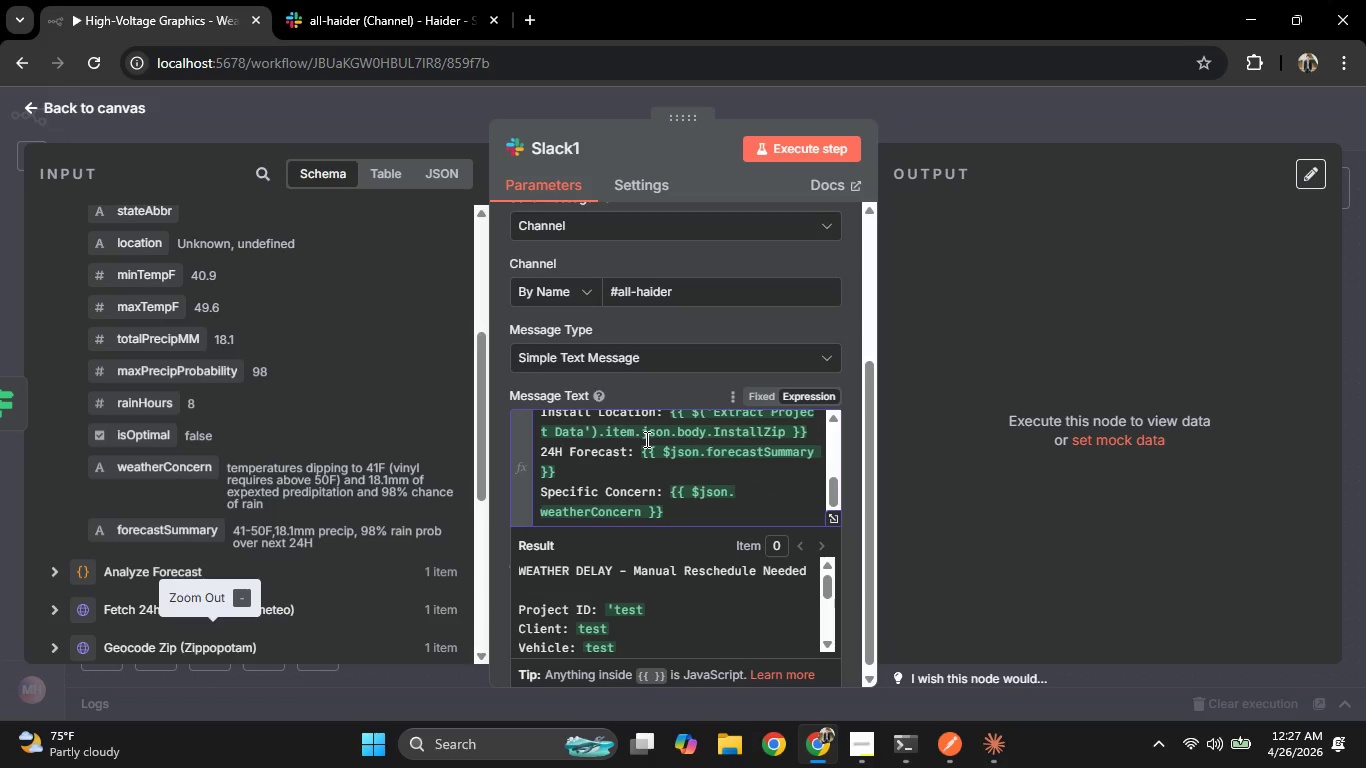 
key(Control+Z)
 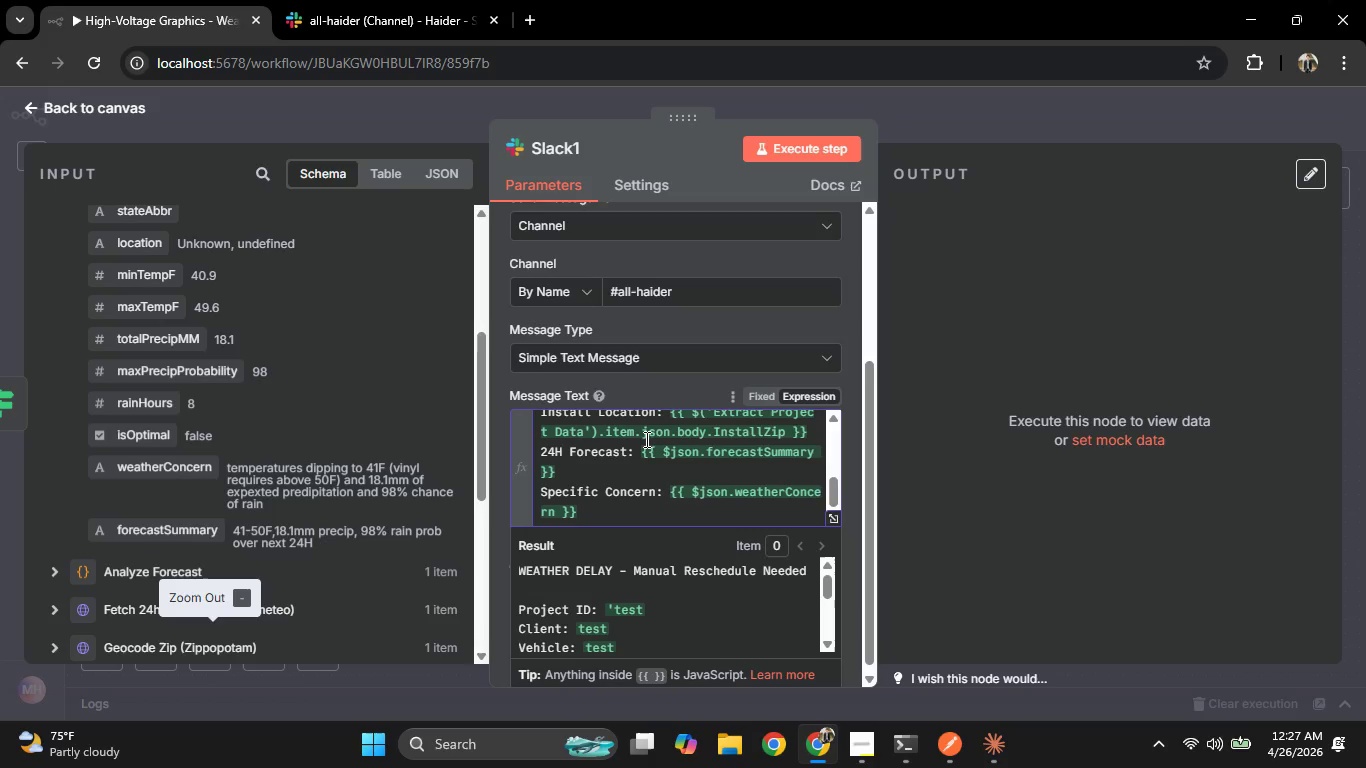 
key(ArrowDown)
 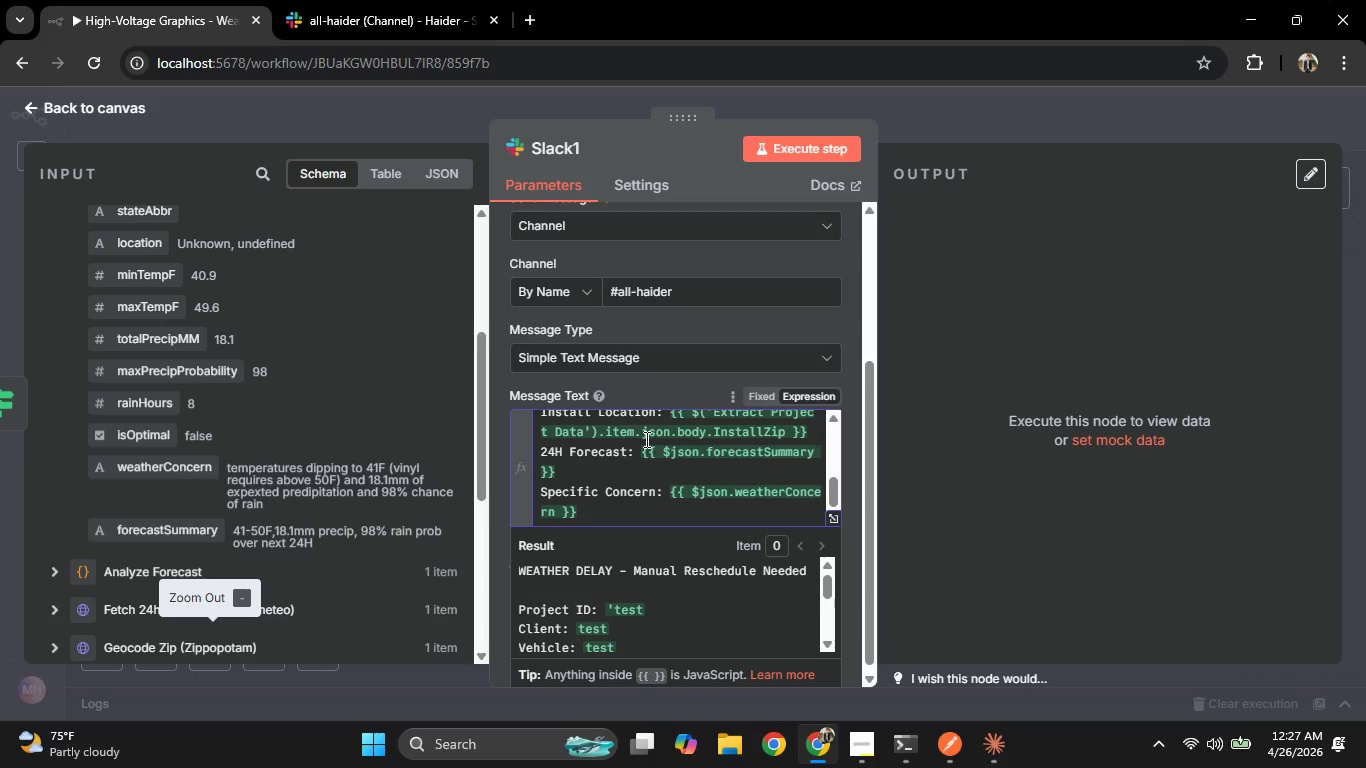 
key(Enter)
 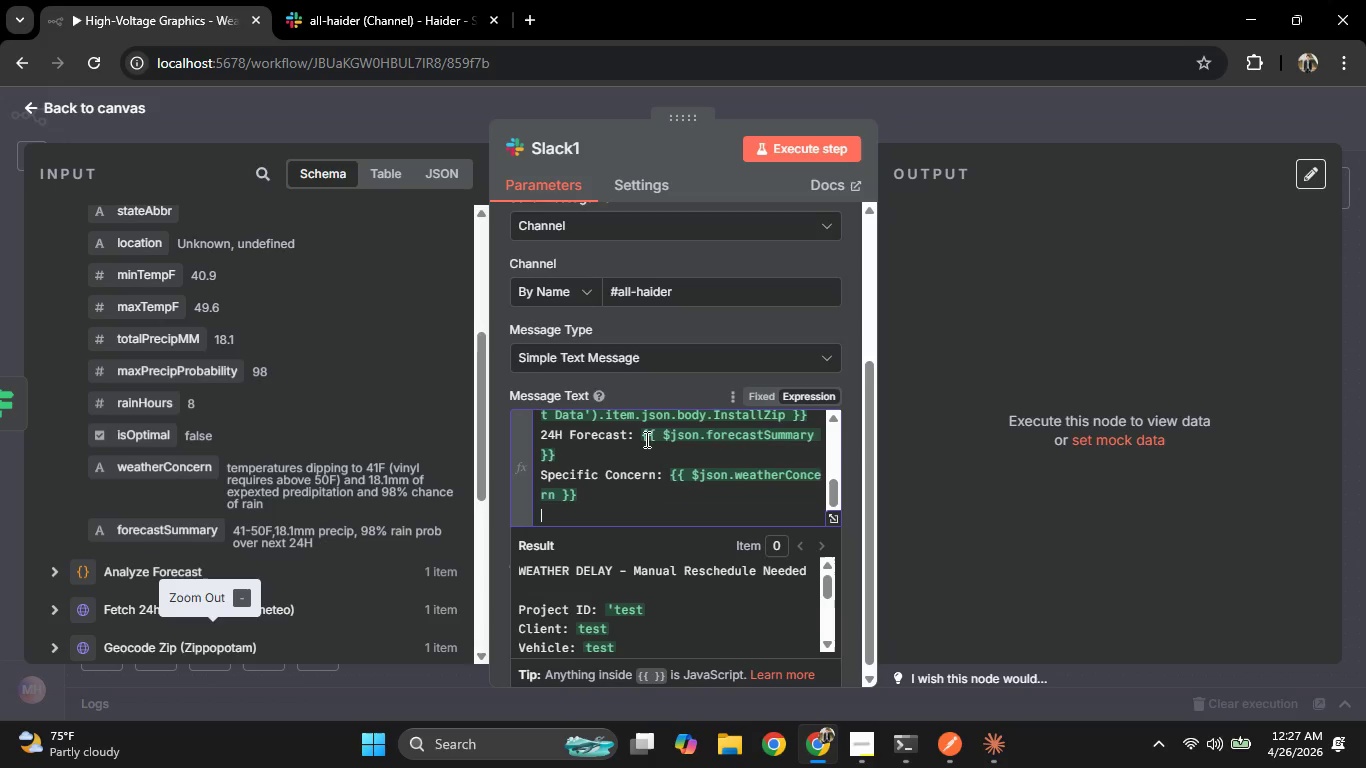 
key(Enter)
 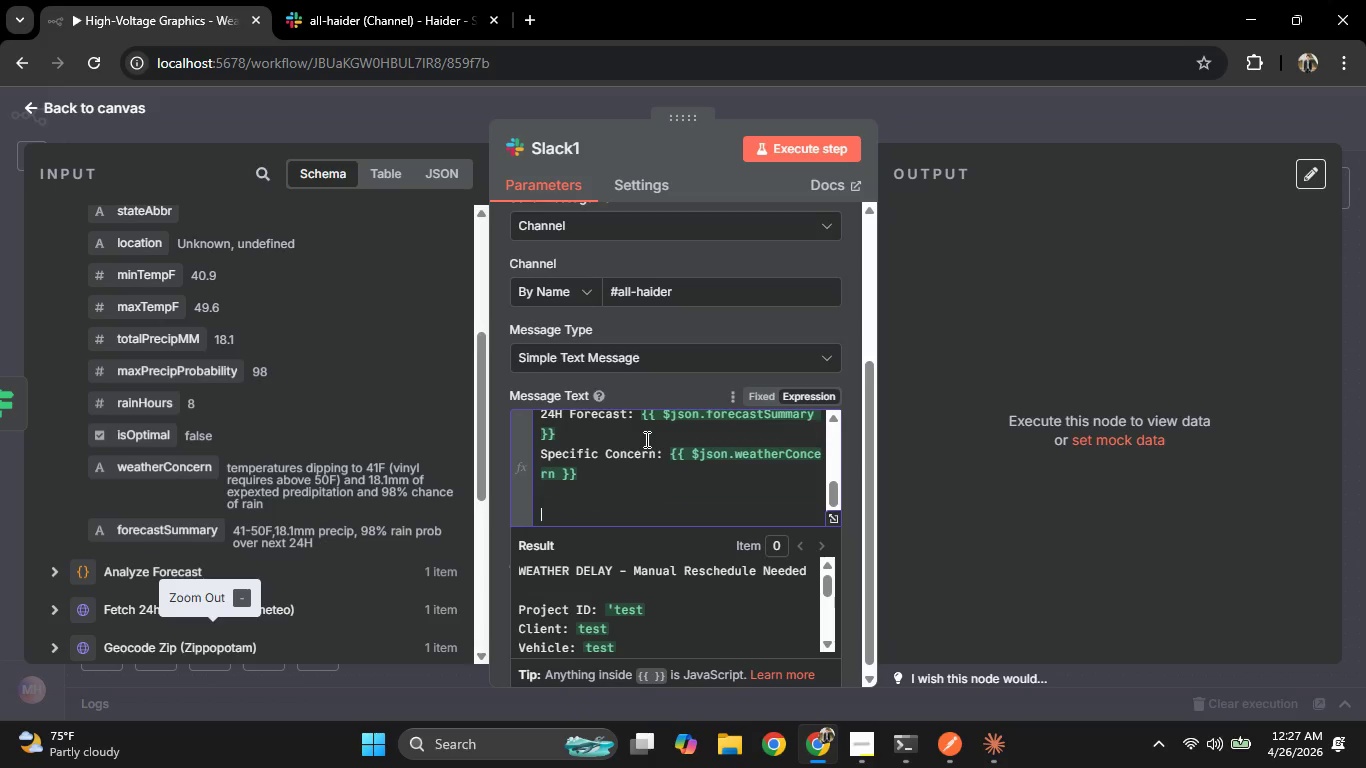 
type(PM_)
key(Backspace)
type( - Please contact the client and propose new install dates once conditions improve,)
key(Backspace)
type(.)
 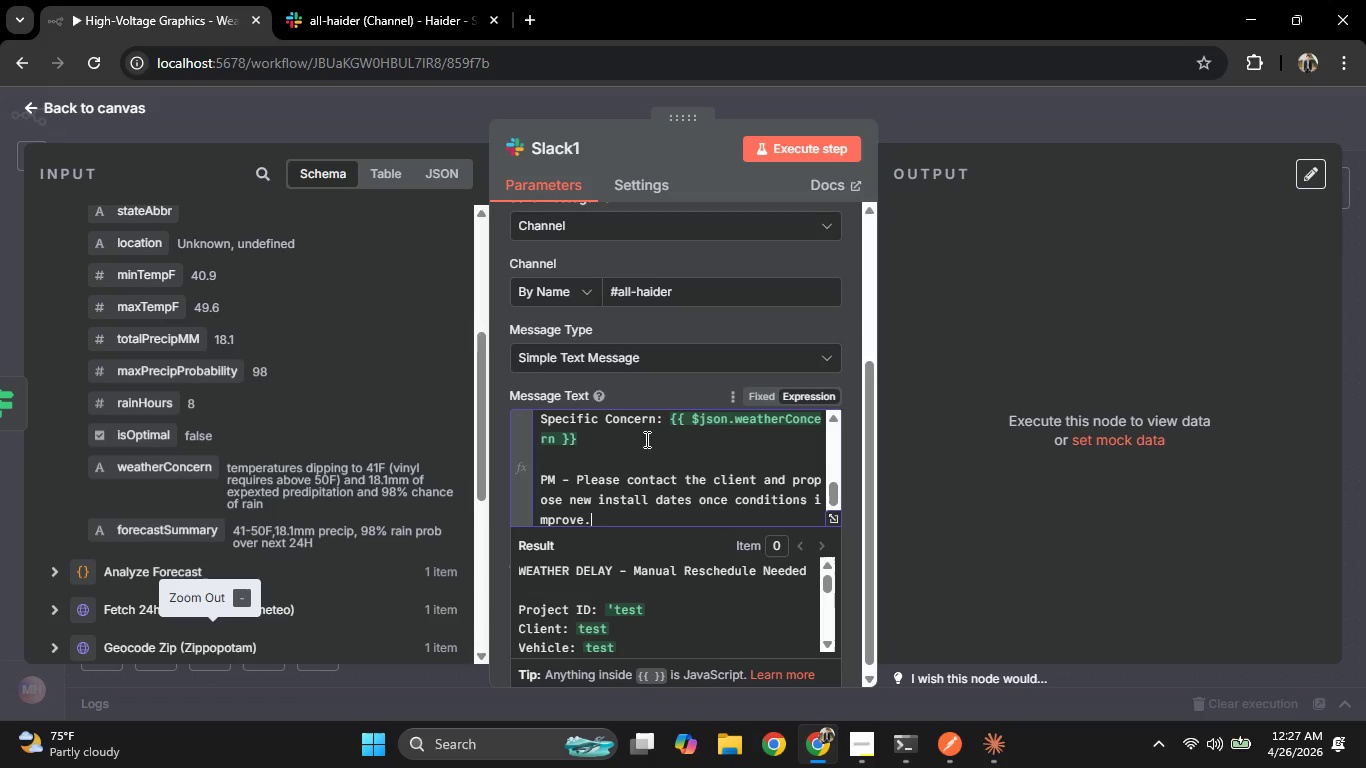 
key(Shift+Enter)
 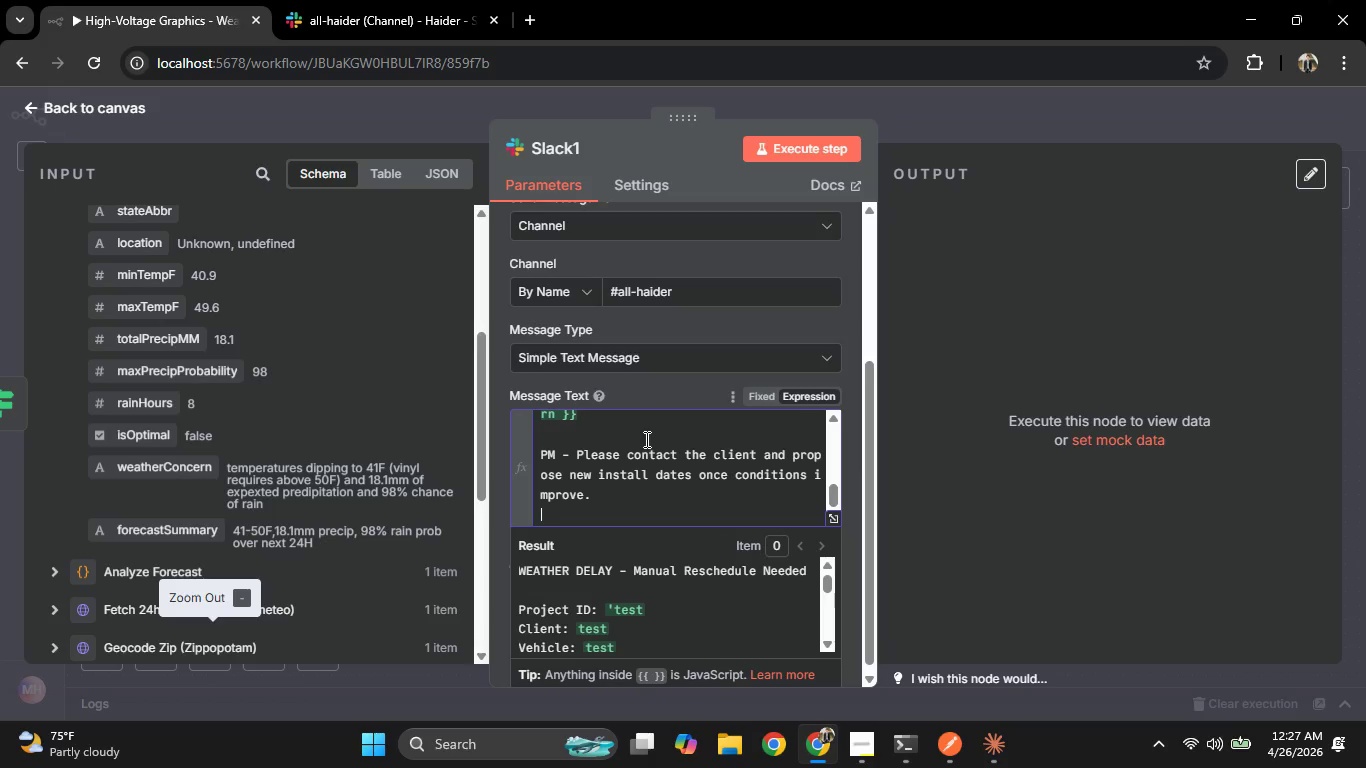 
type(Theclien)
key(Backspace)
key(Backspace)
key(Backspace)
key(Backspace)
key(Backspace)
type( client has been emailed a 'Design FInalized - Weather Delau)
key(Backspace)
type(y)
 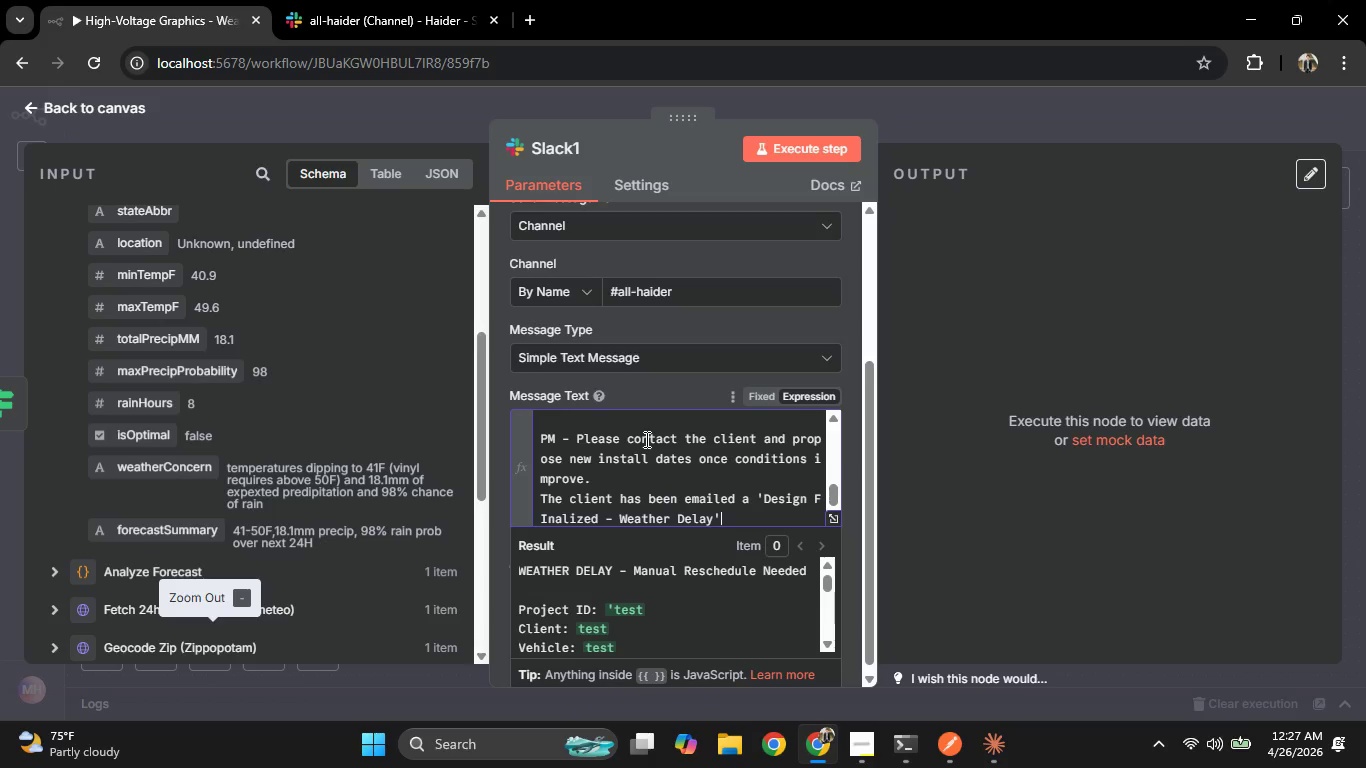 
 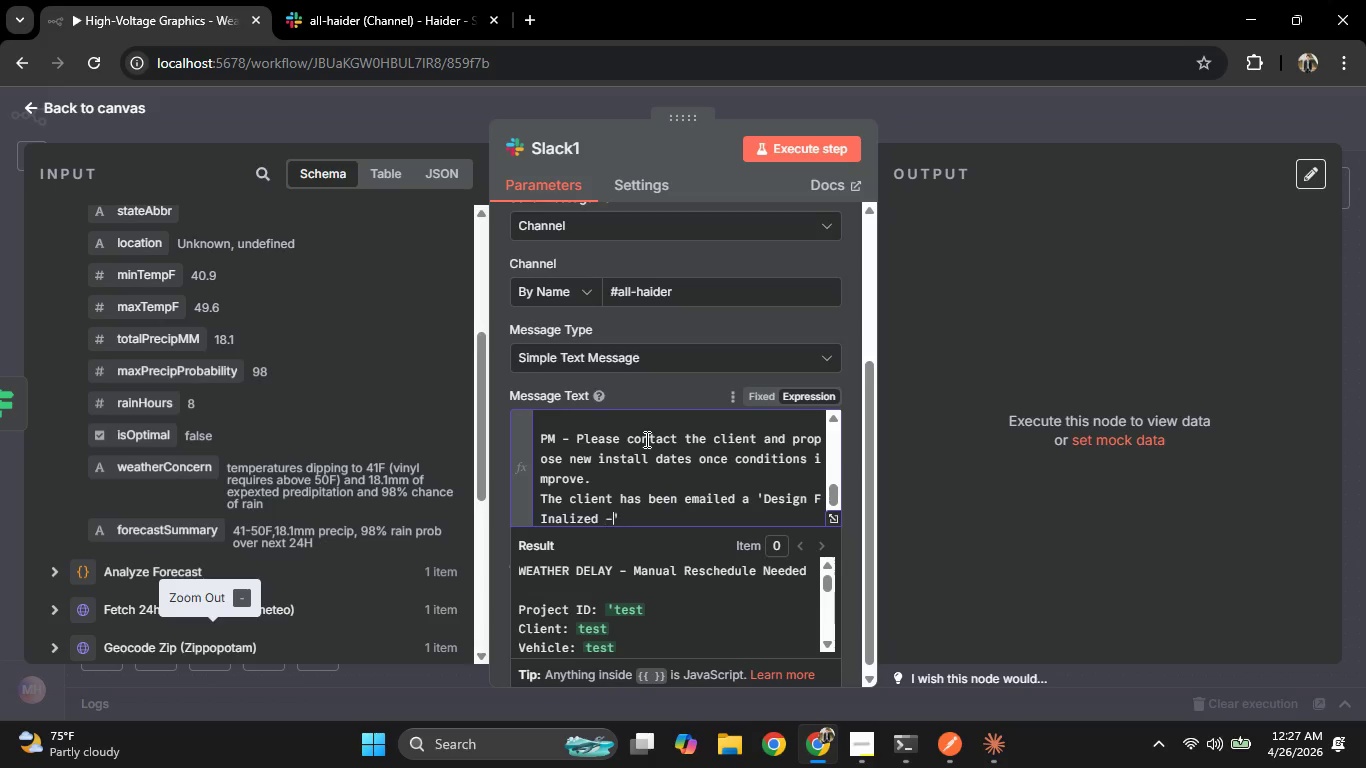 
key(ArrowRight)
 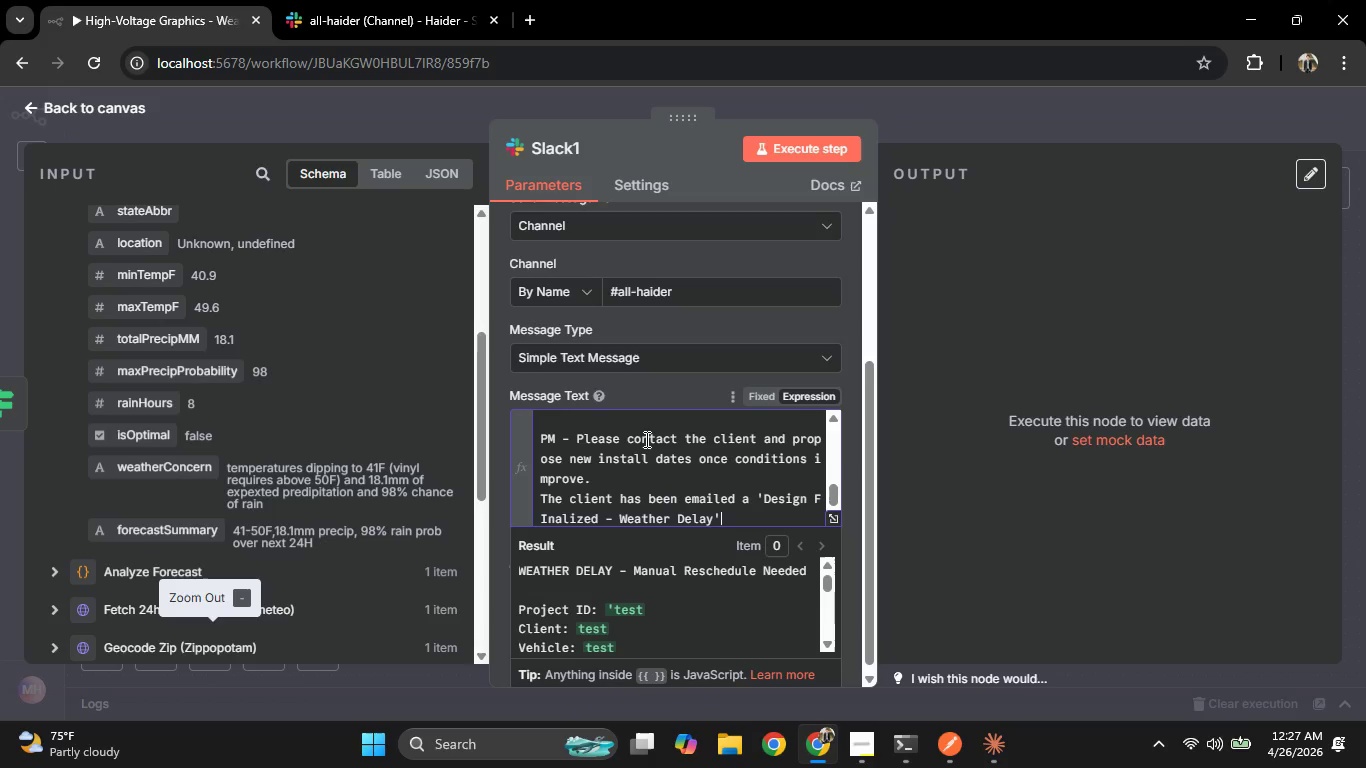 
type( Notice. )
 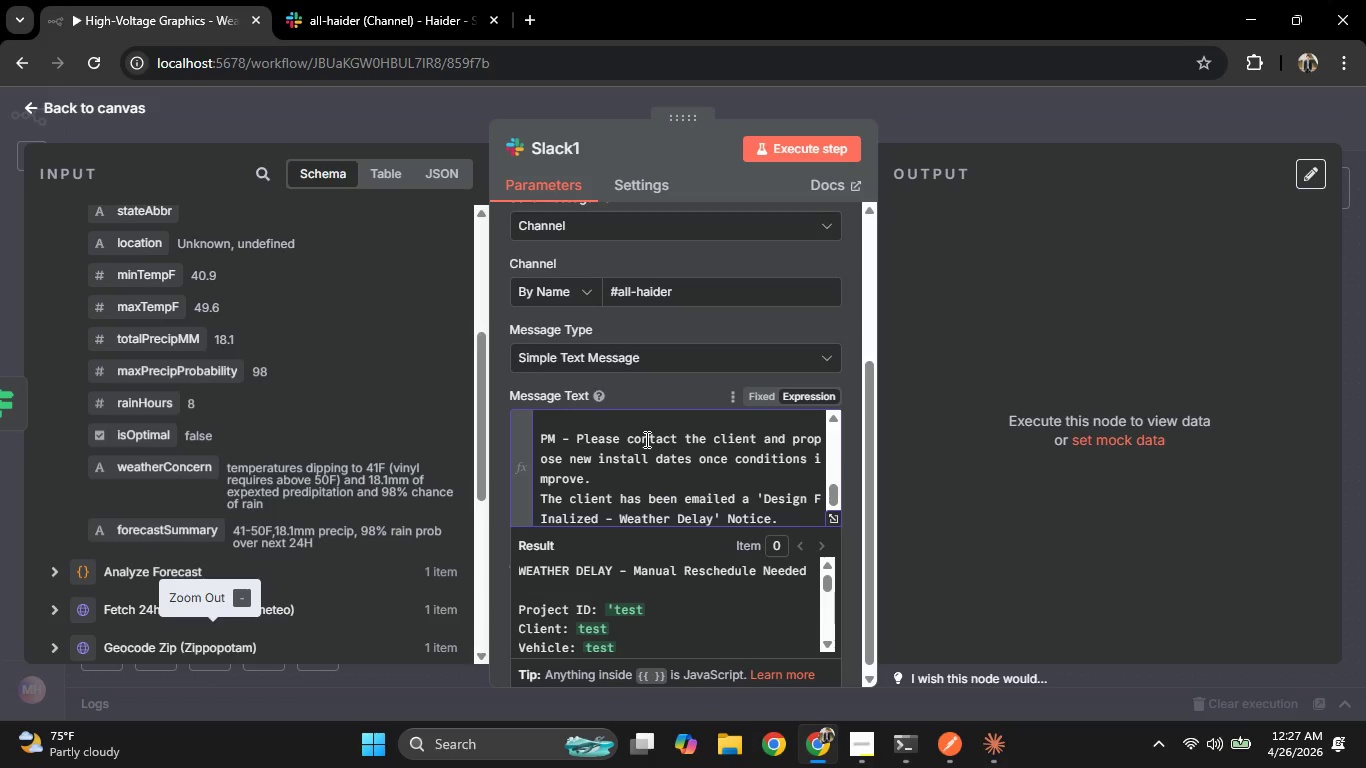 
wait(9.17)
 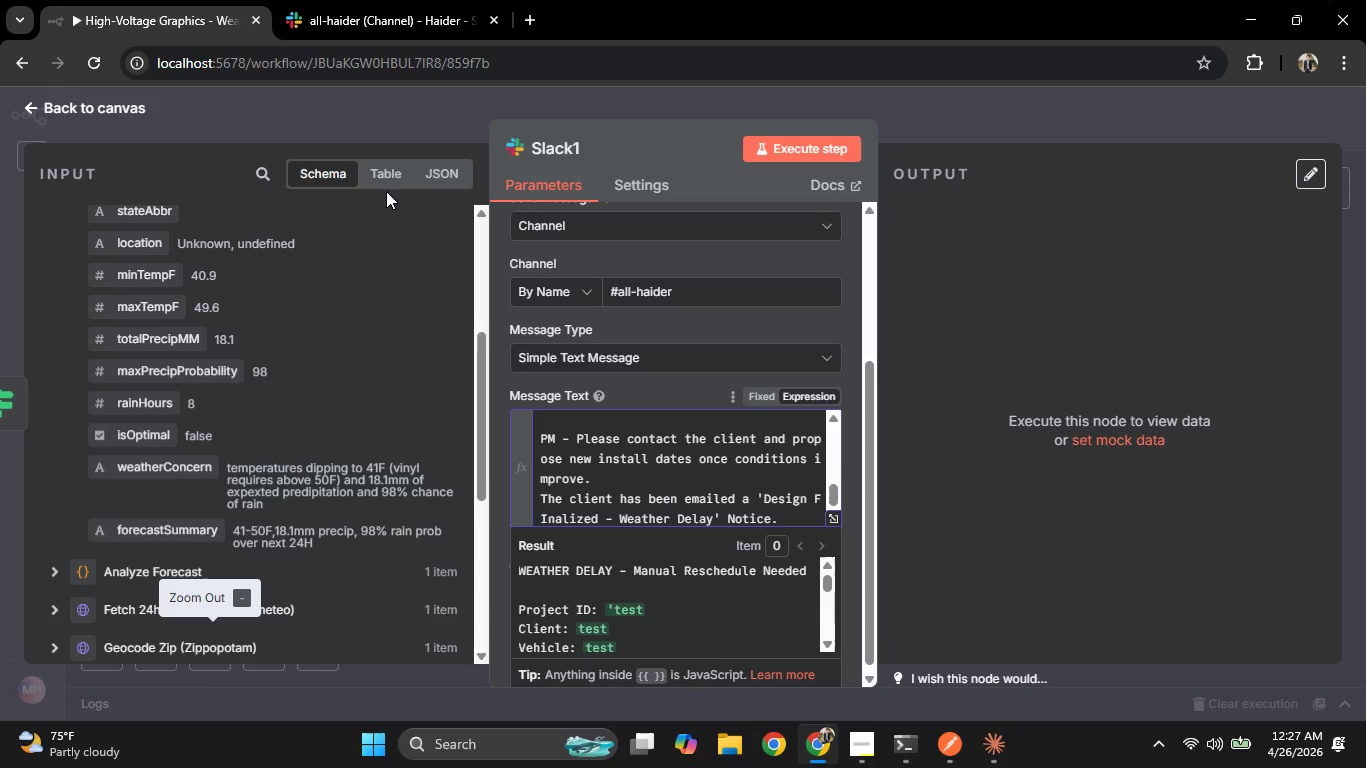 
hold_key(key=ControlLeft, duration=0.39)
 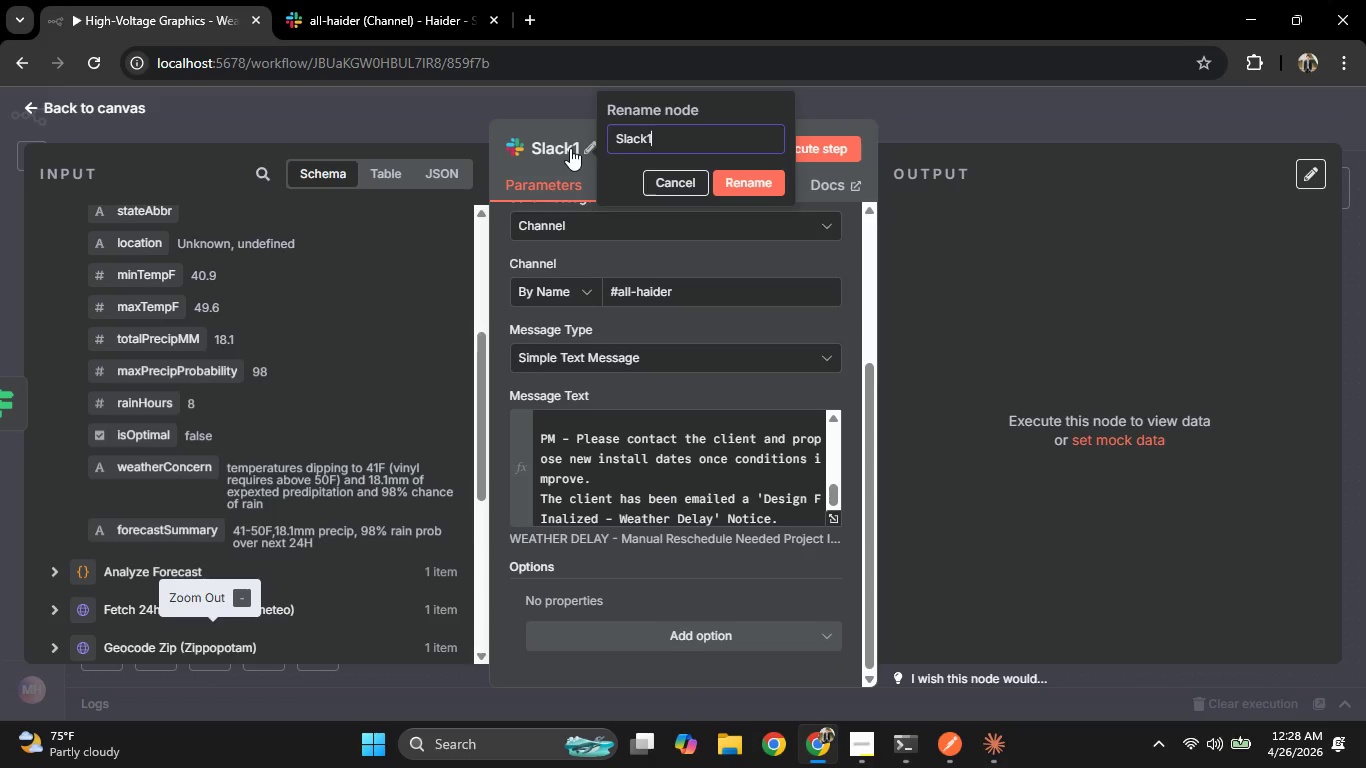 
key(Backspace)
type( =)
key(Backspace)
type(- Notidy PM )R)
key(Backspace)
key(Backspace)
type((Reschedule))
 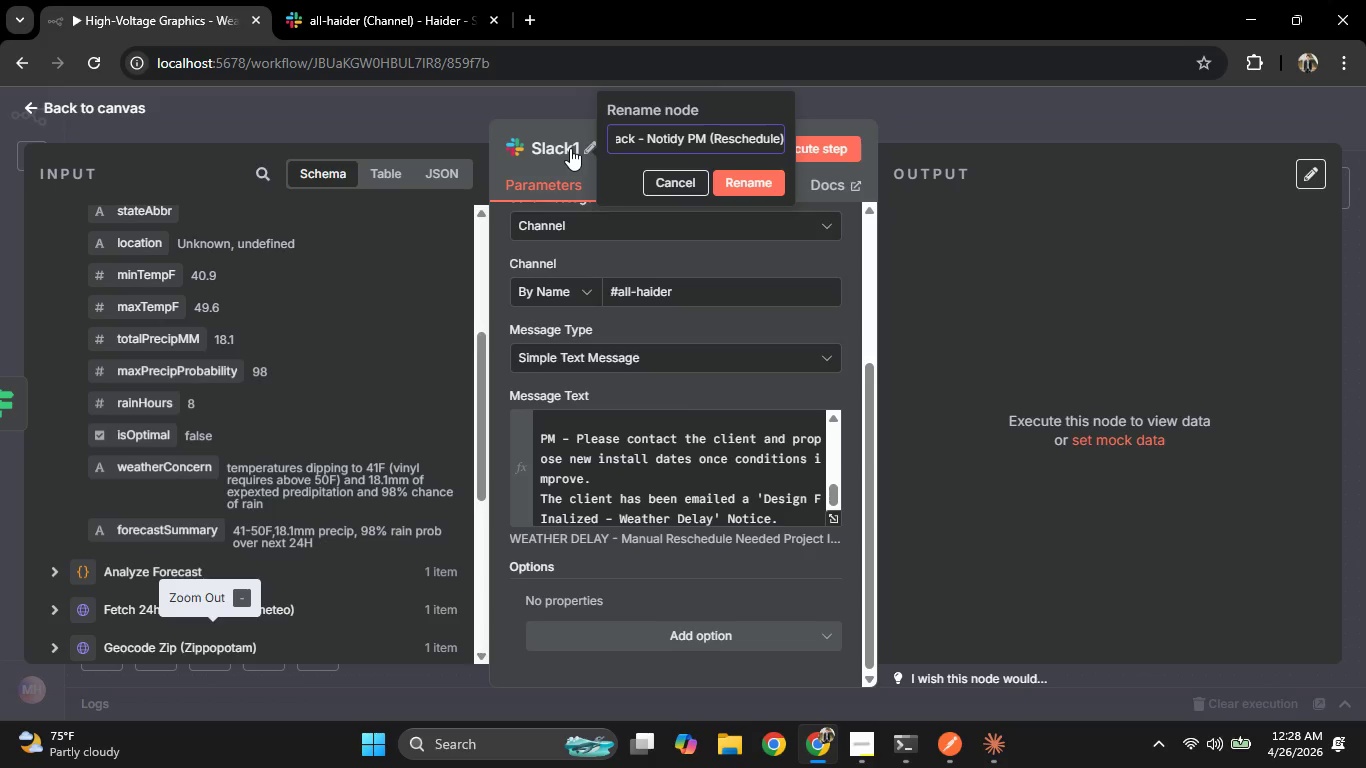 